 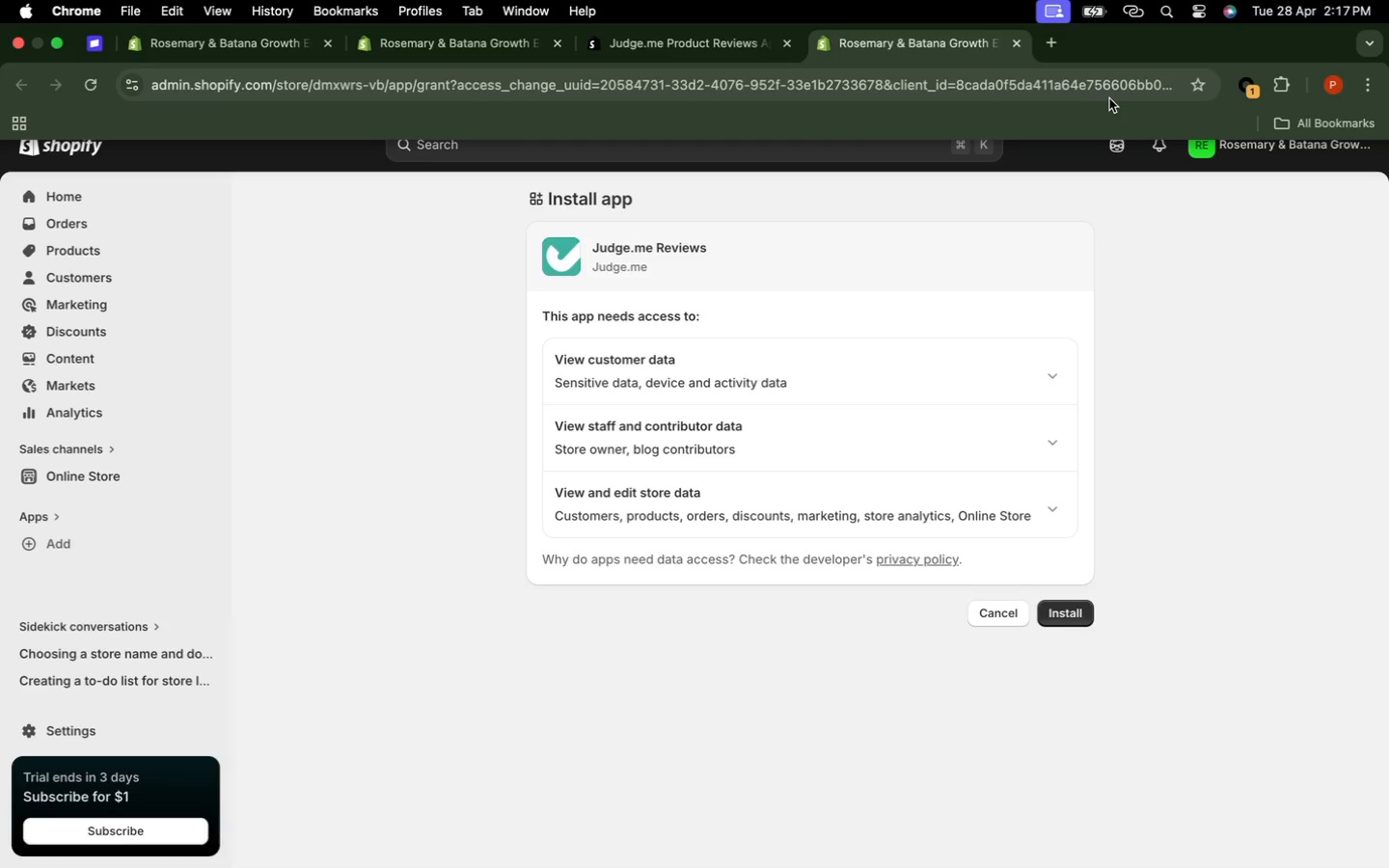 
left_click([1075, 613])
 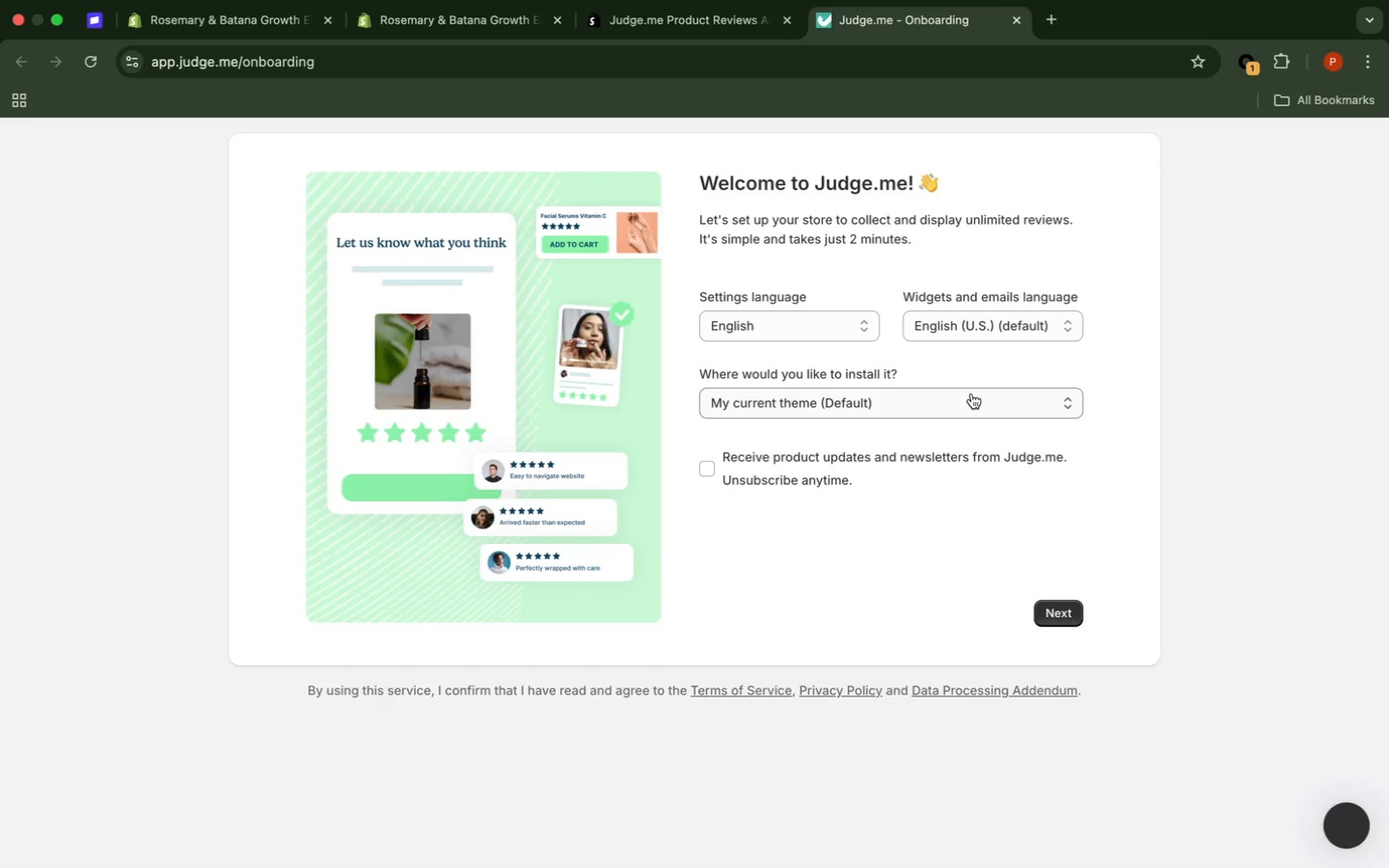 
wait(23.52)
 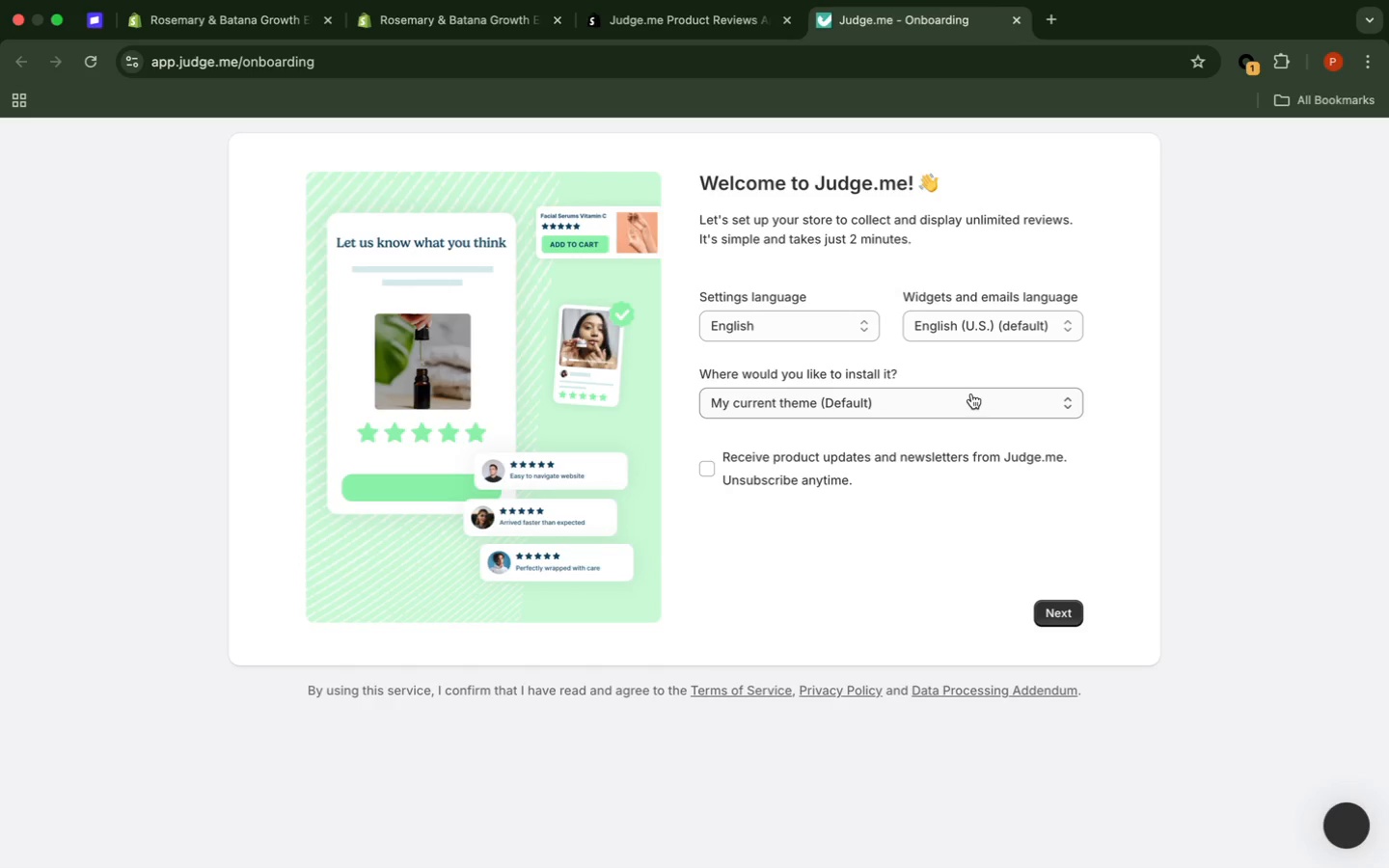 
left_click([947, 408])
 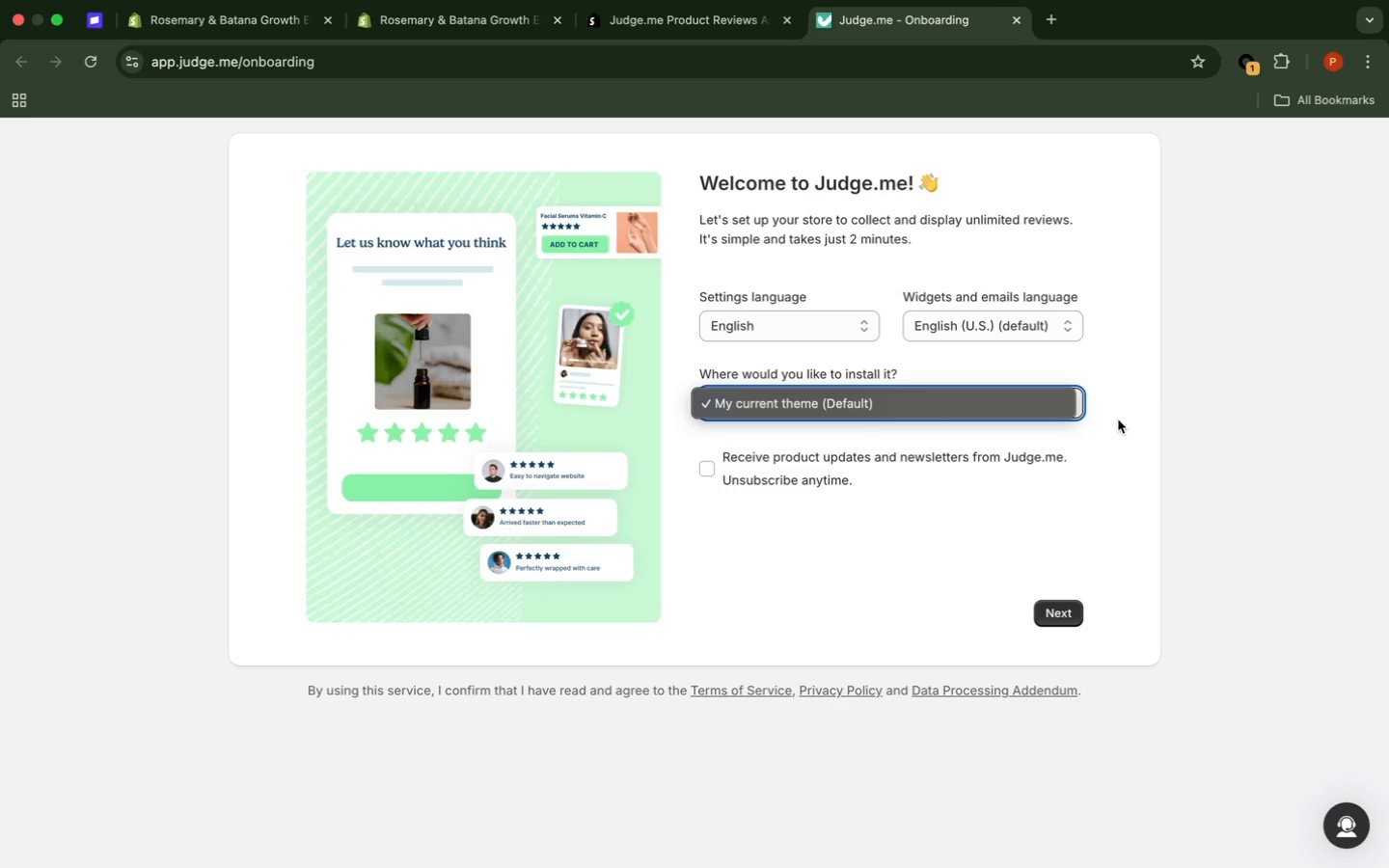 
left_click([1183, 399])
 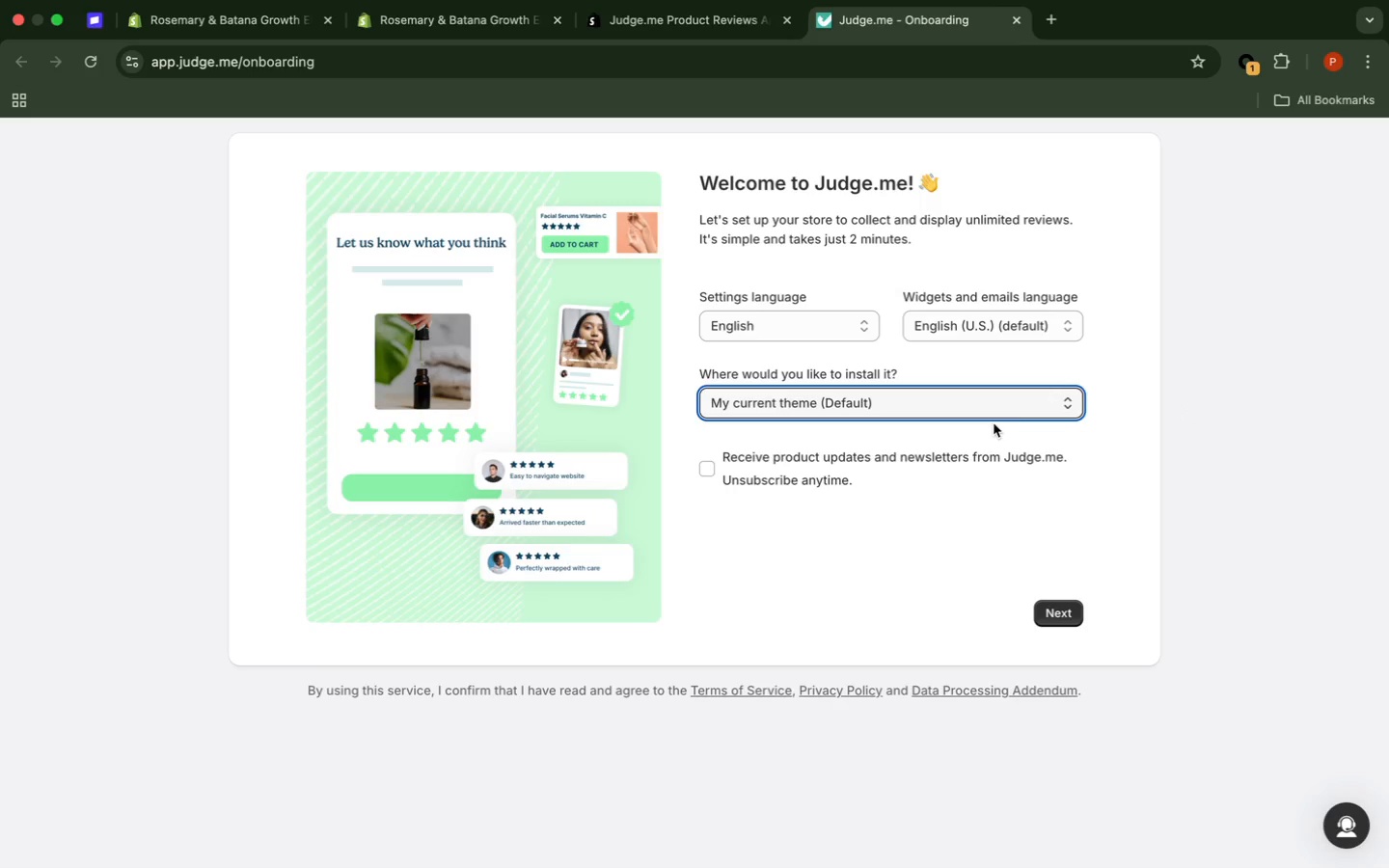 
left_click([992, 416])
 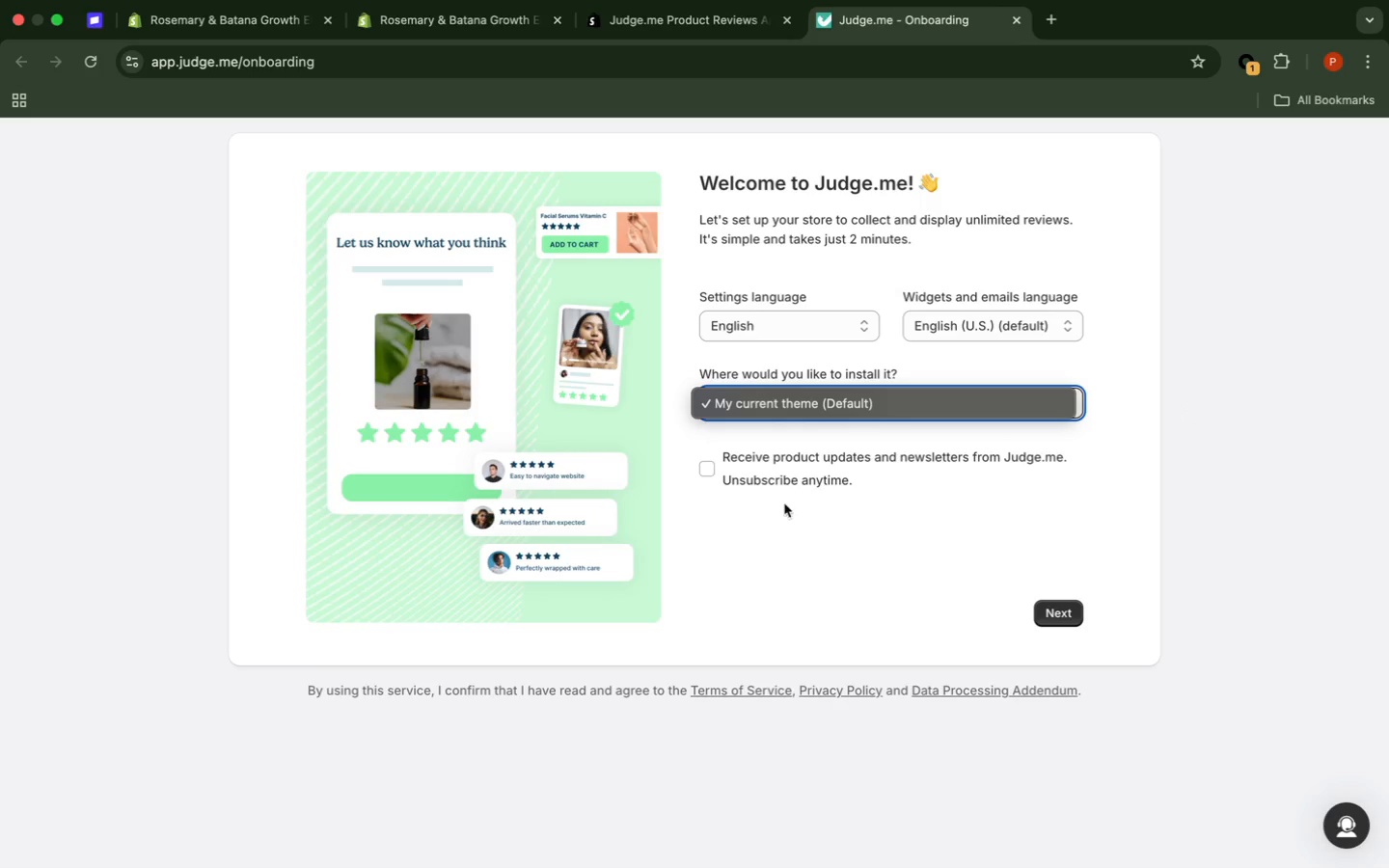 
left_click([839, 519])
 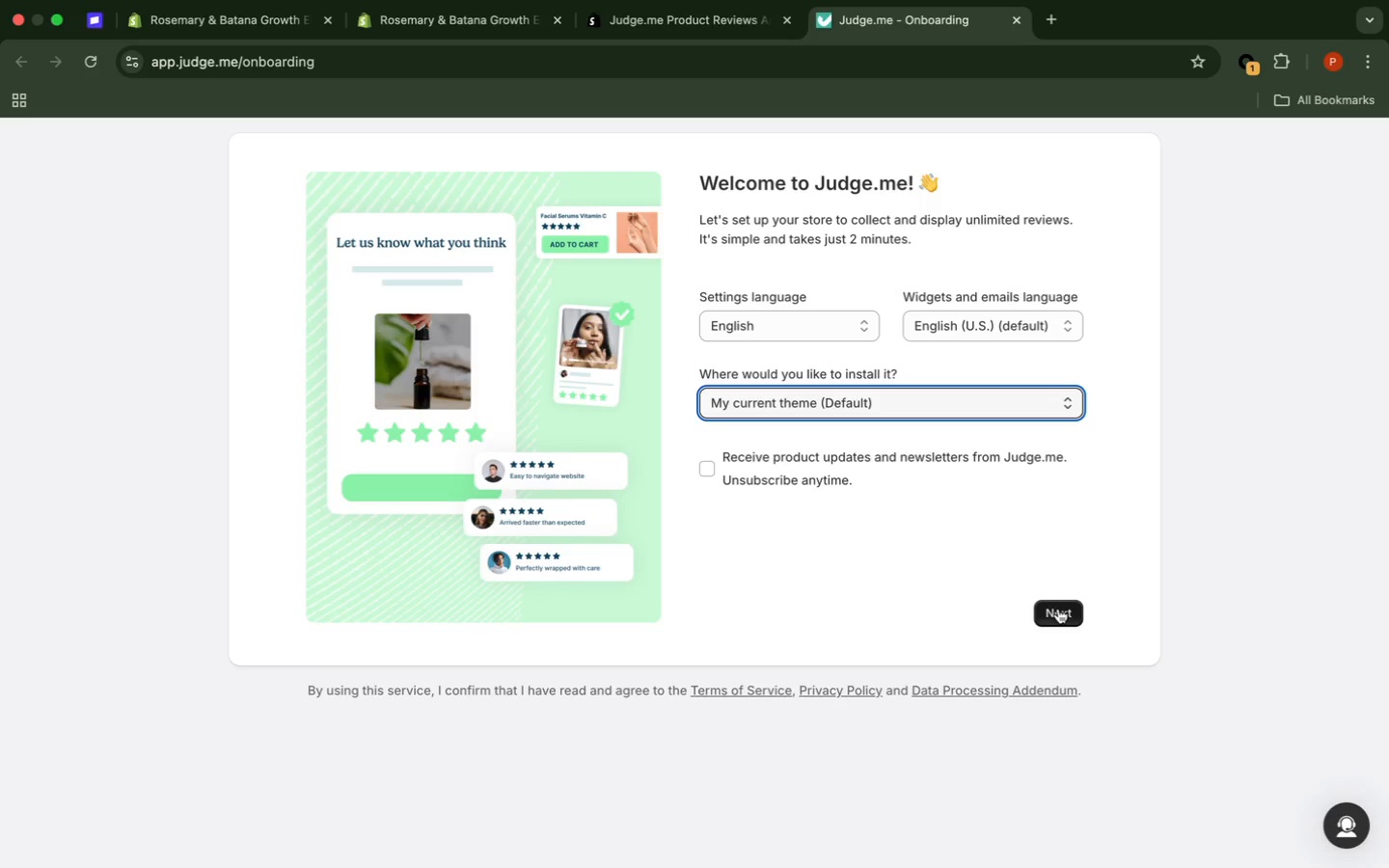 
left_click([1058, 609])
 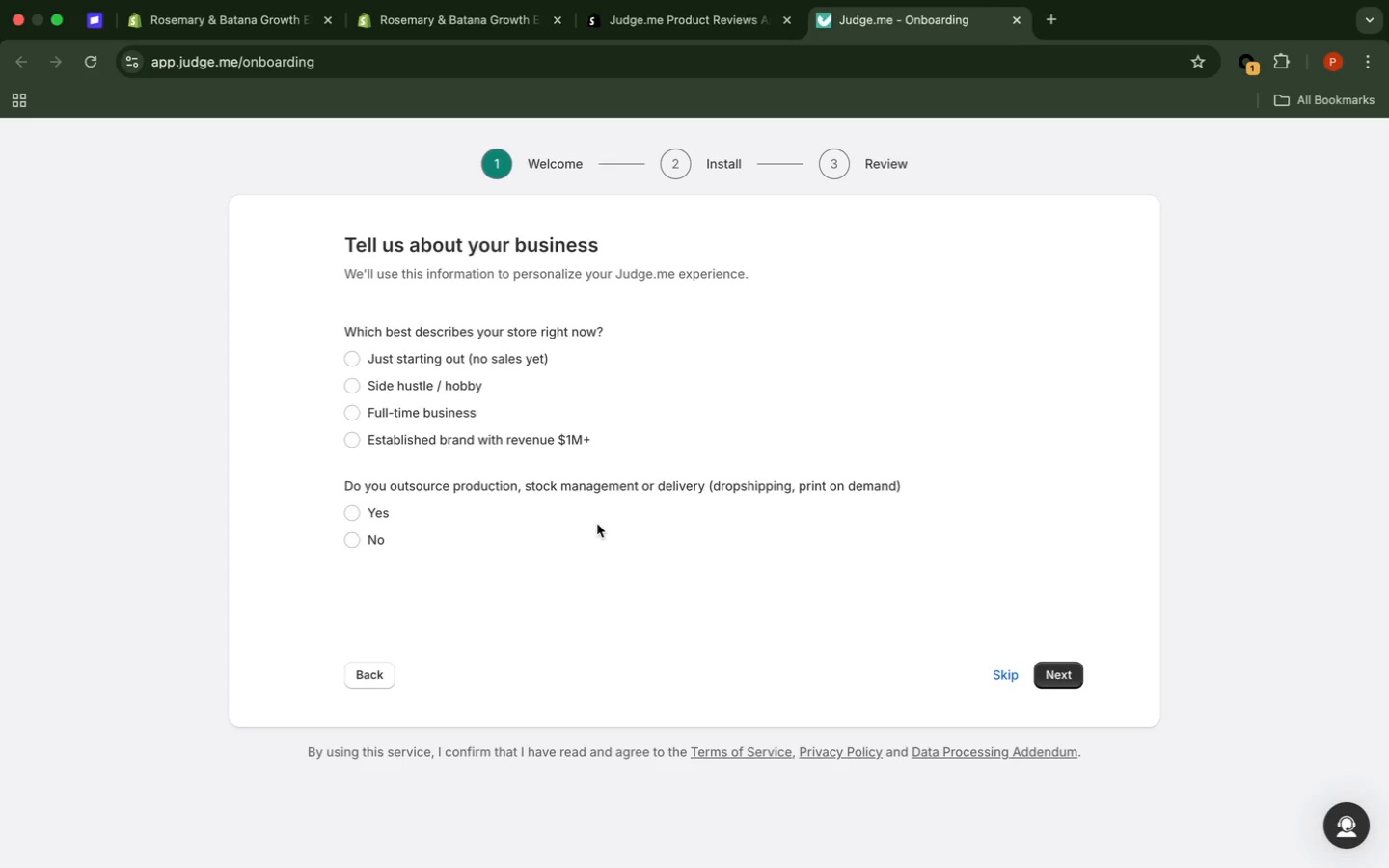 
wait(13.48)
 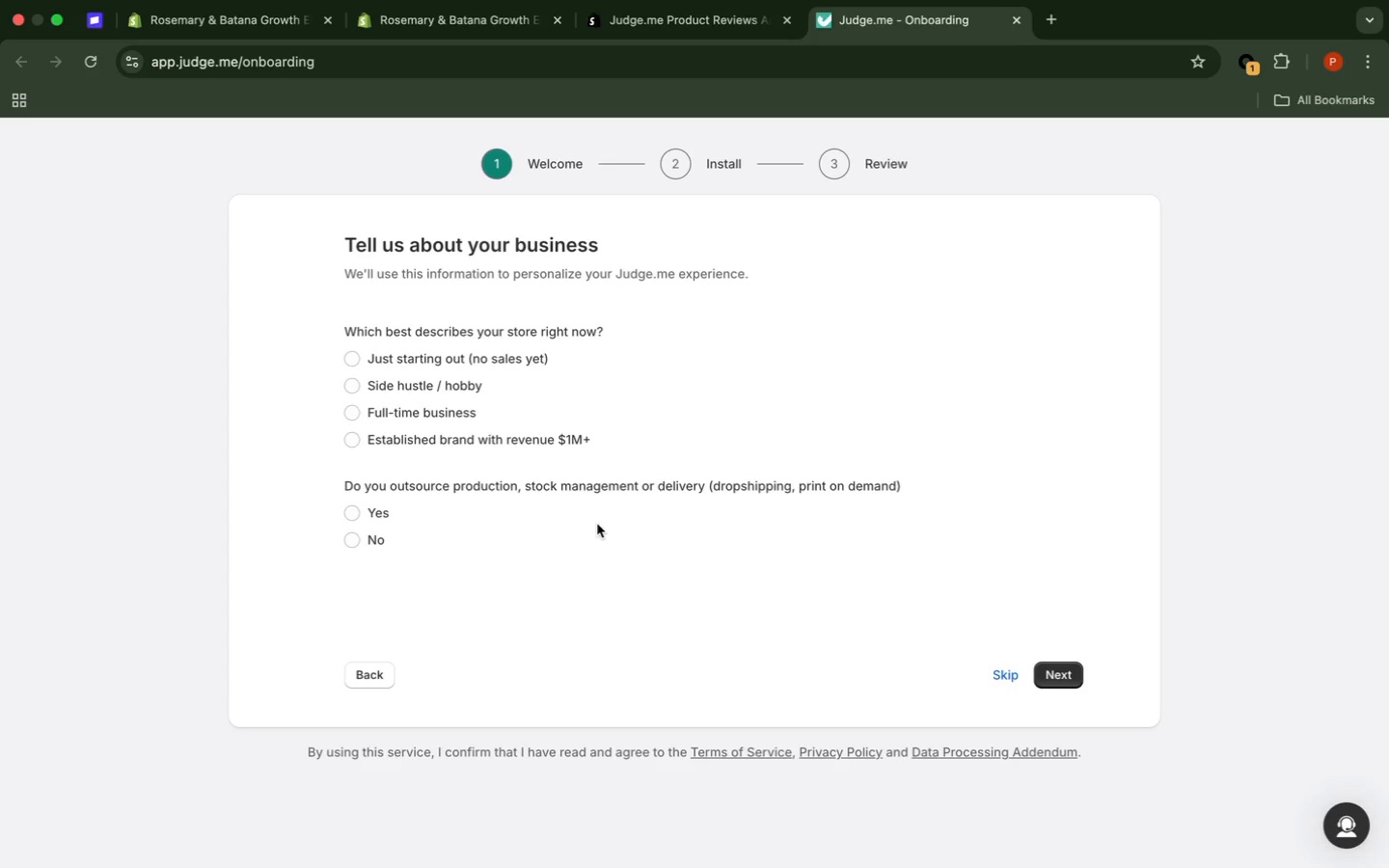 
left_click([1048, 668])
 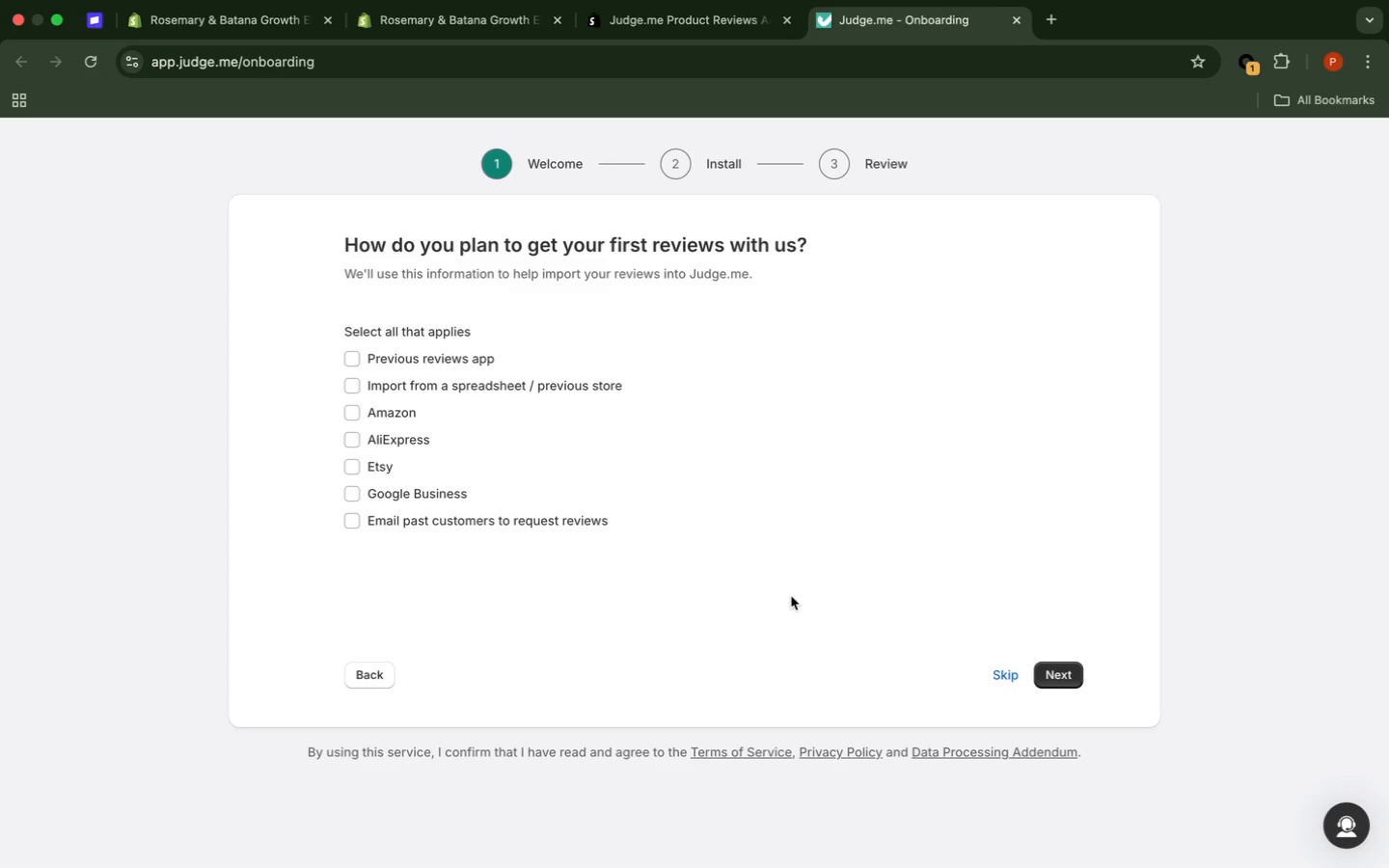 
wait(7.13)
 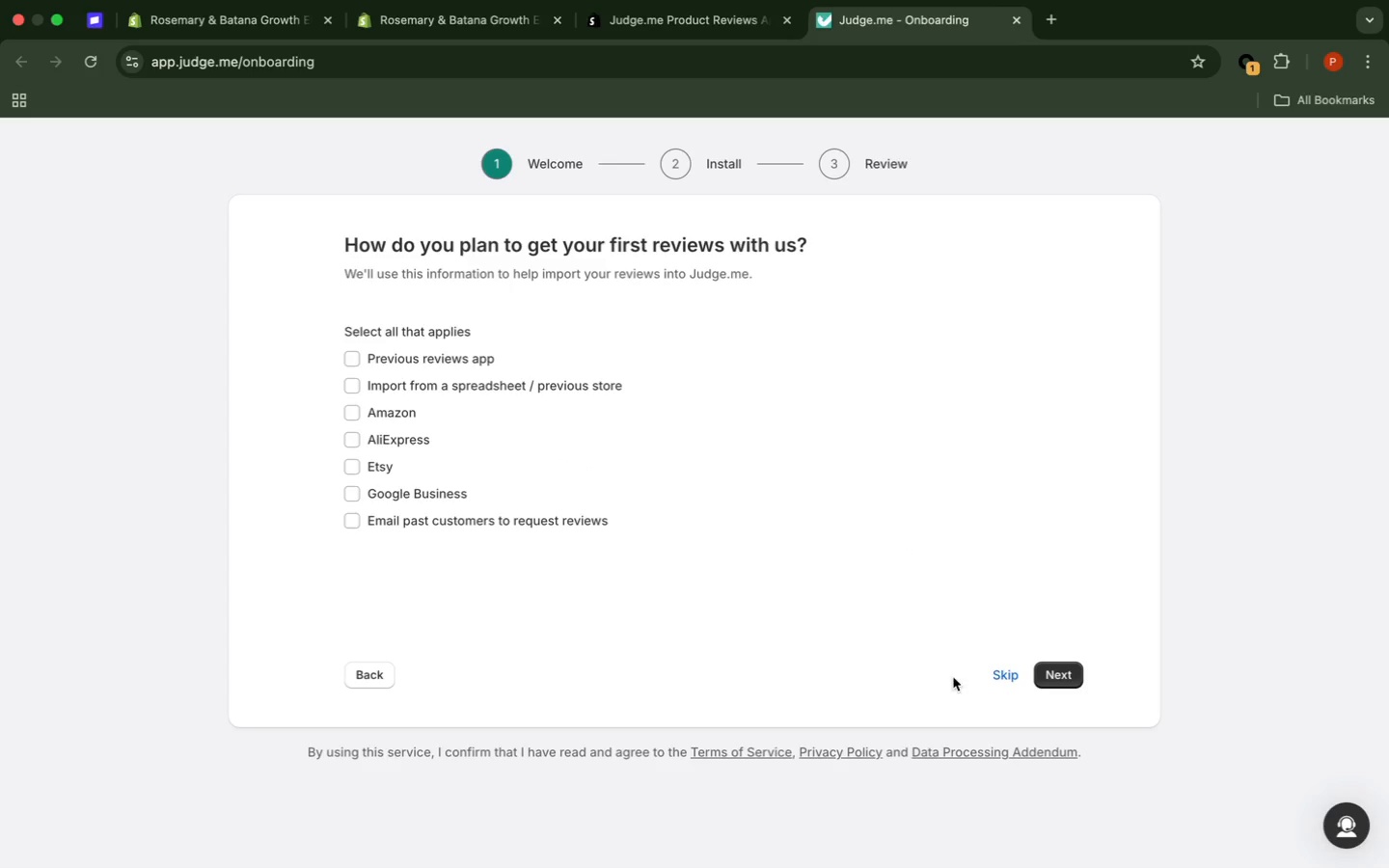 
left_click([1054, 670])
 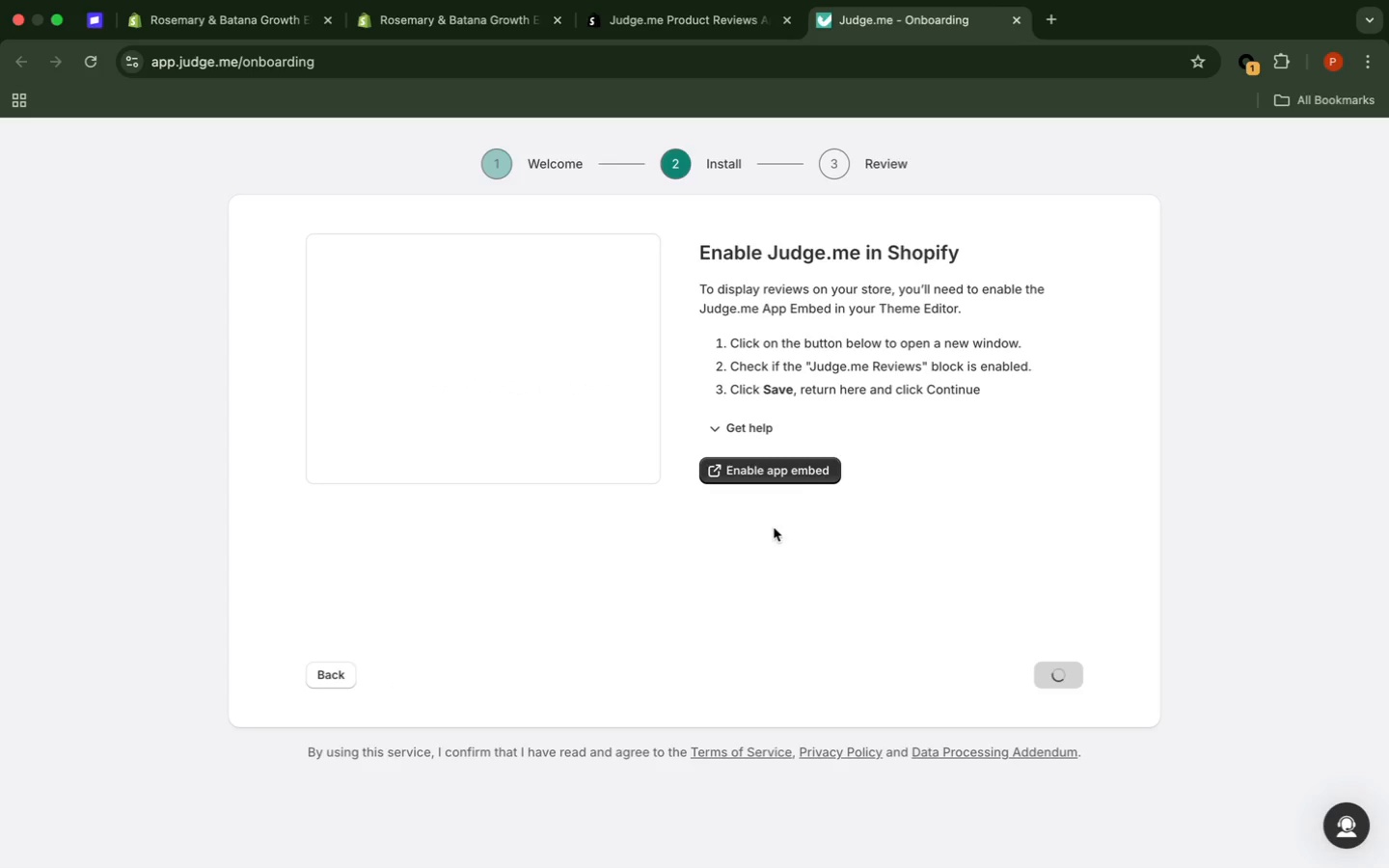 
left_click([803, 467])
 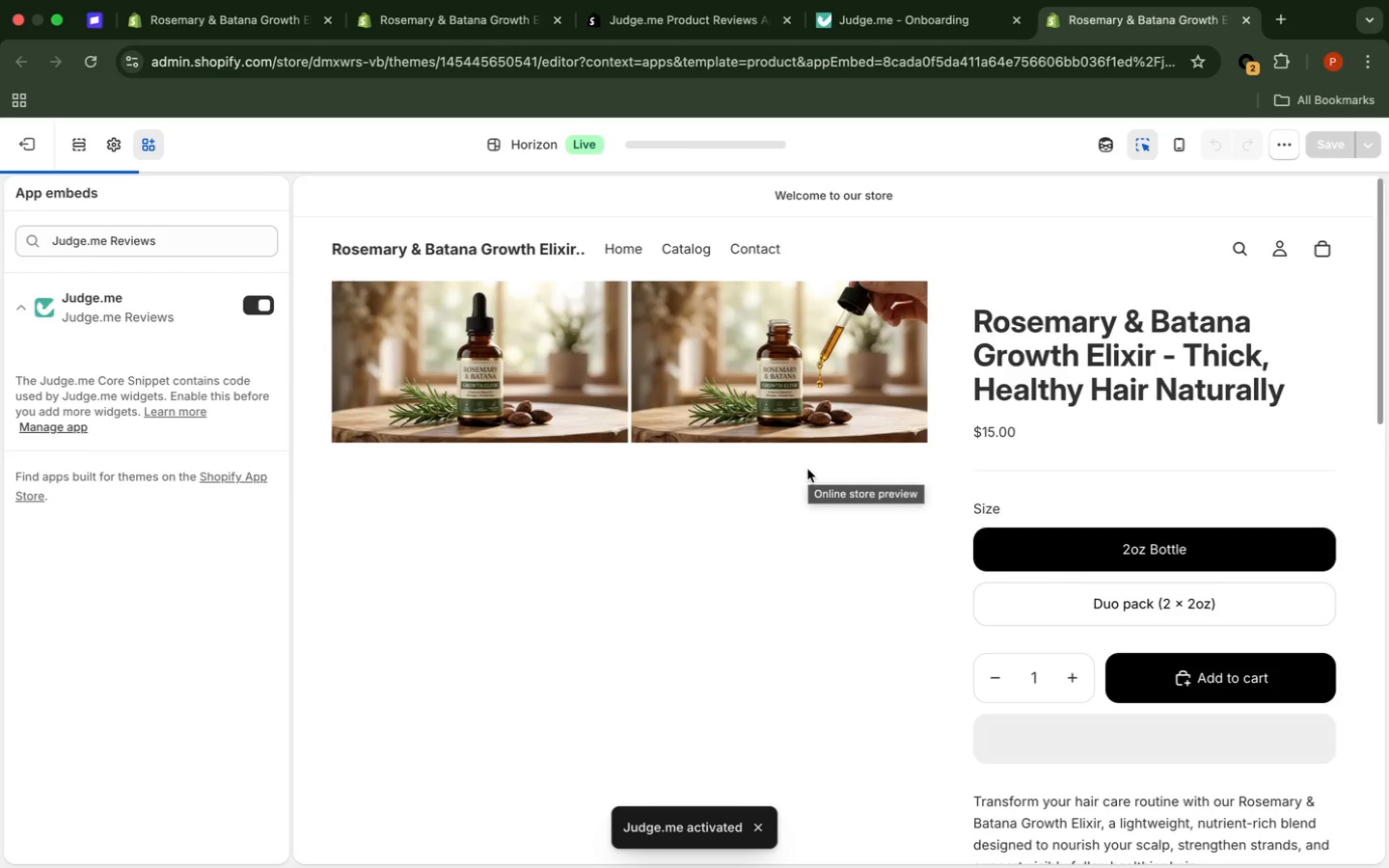 
wait(35.05)
 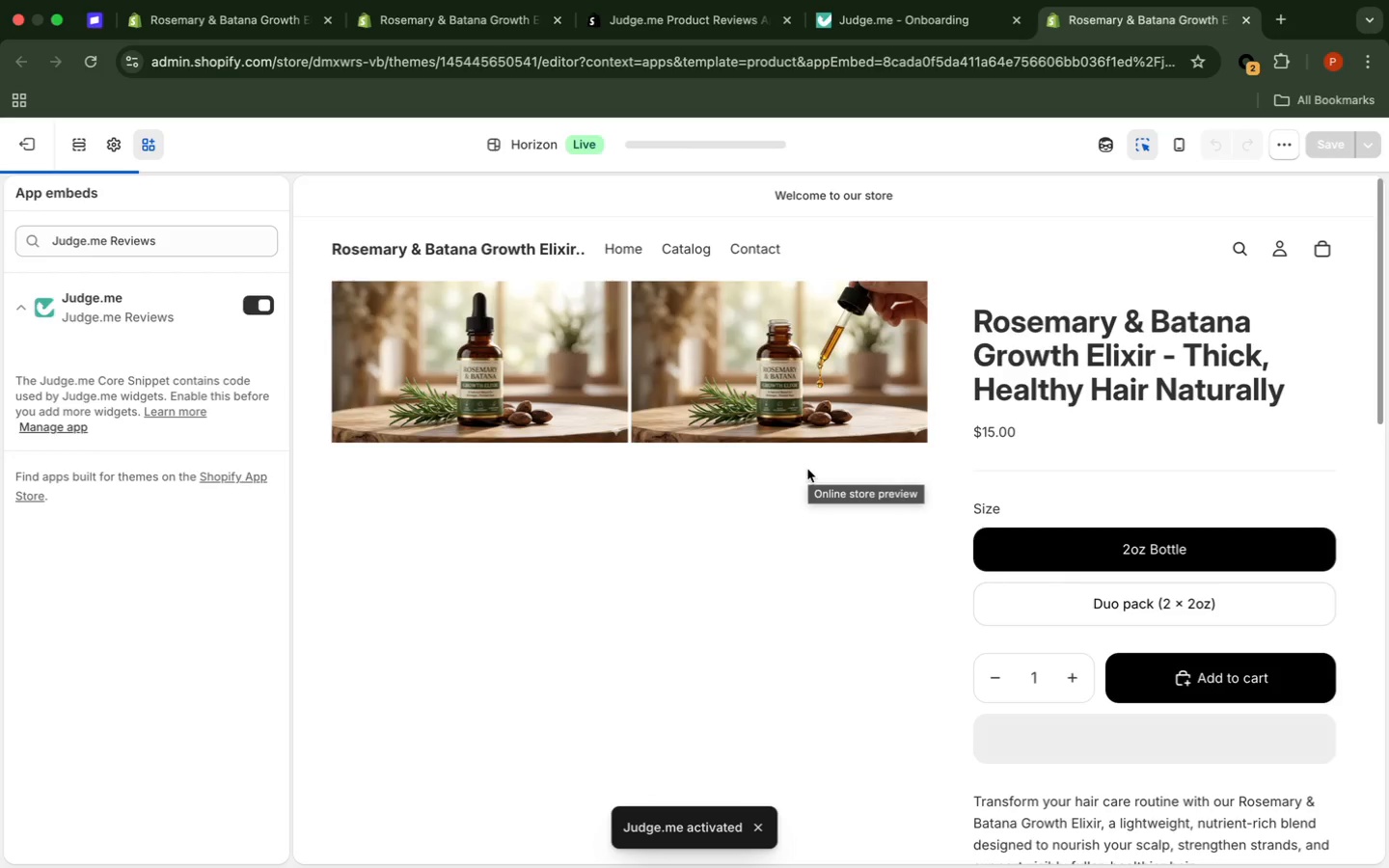 
left_click_drag(start_coordinate=[1381, 296], to_coordinate=[1388, 867])
 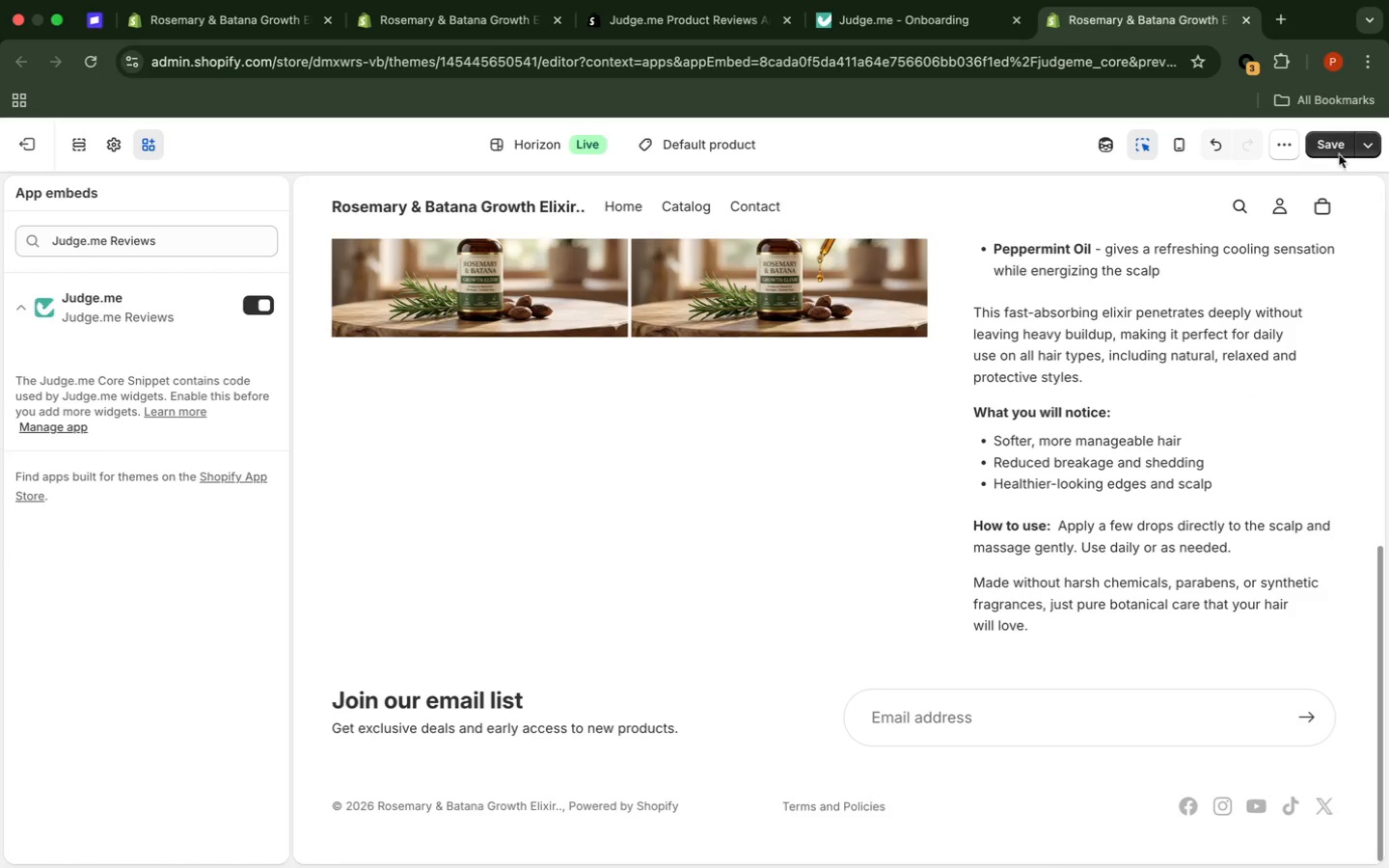 
wait(6.91)
 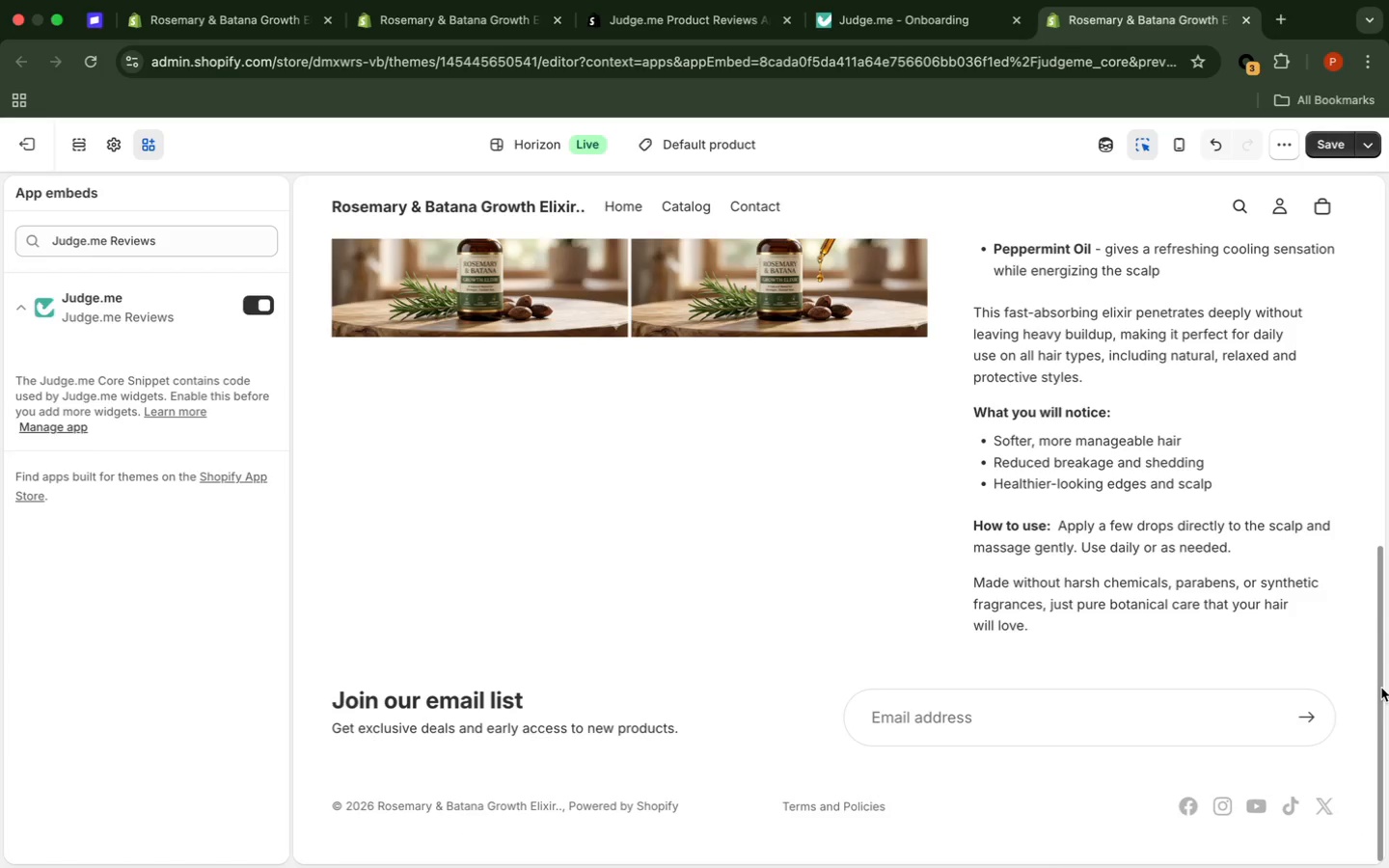 
left_click([1321, 135])
 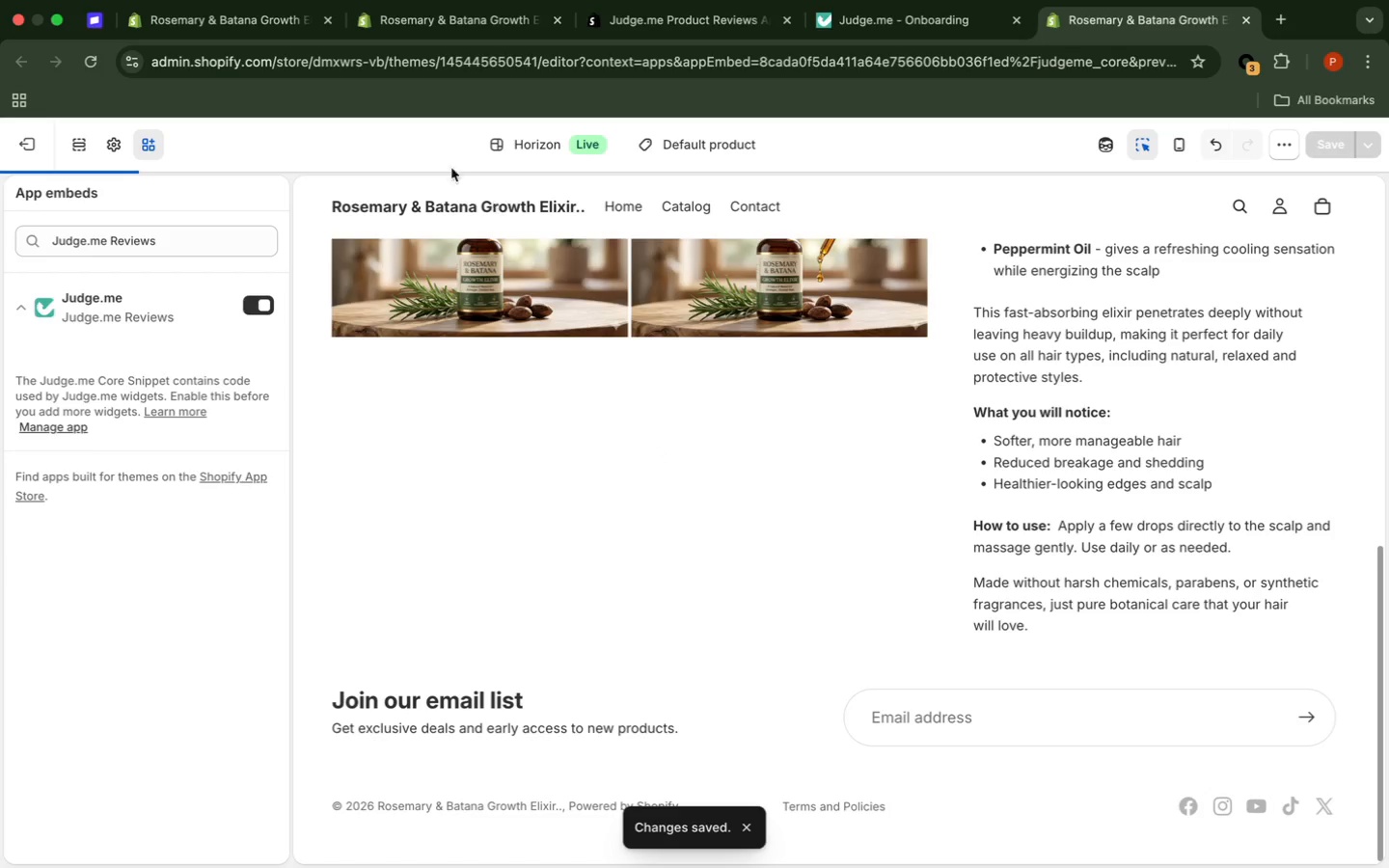 
wait(9.33)
 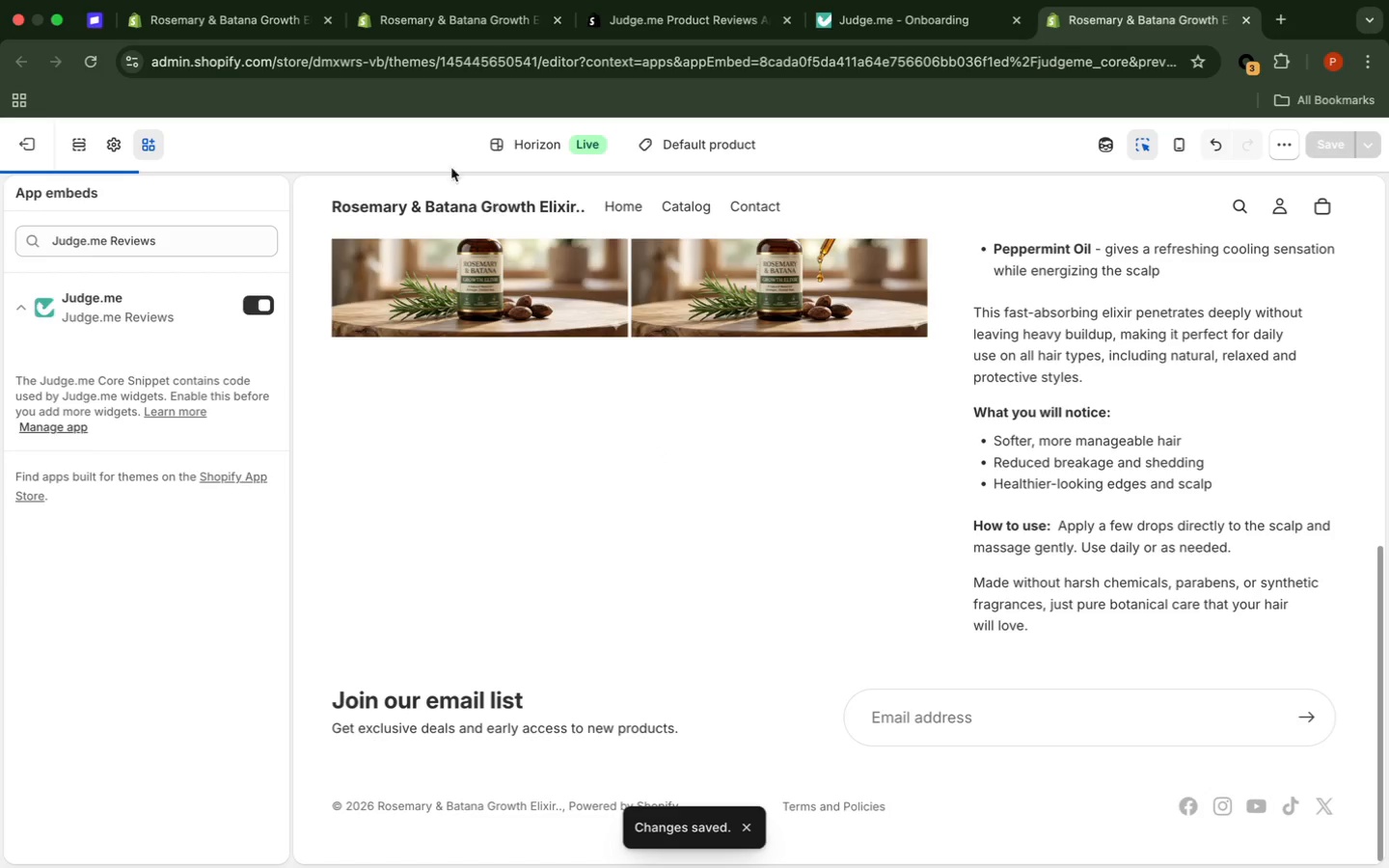 
left_click([1382, 326])
 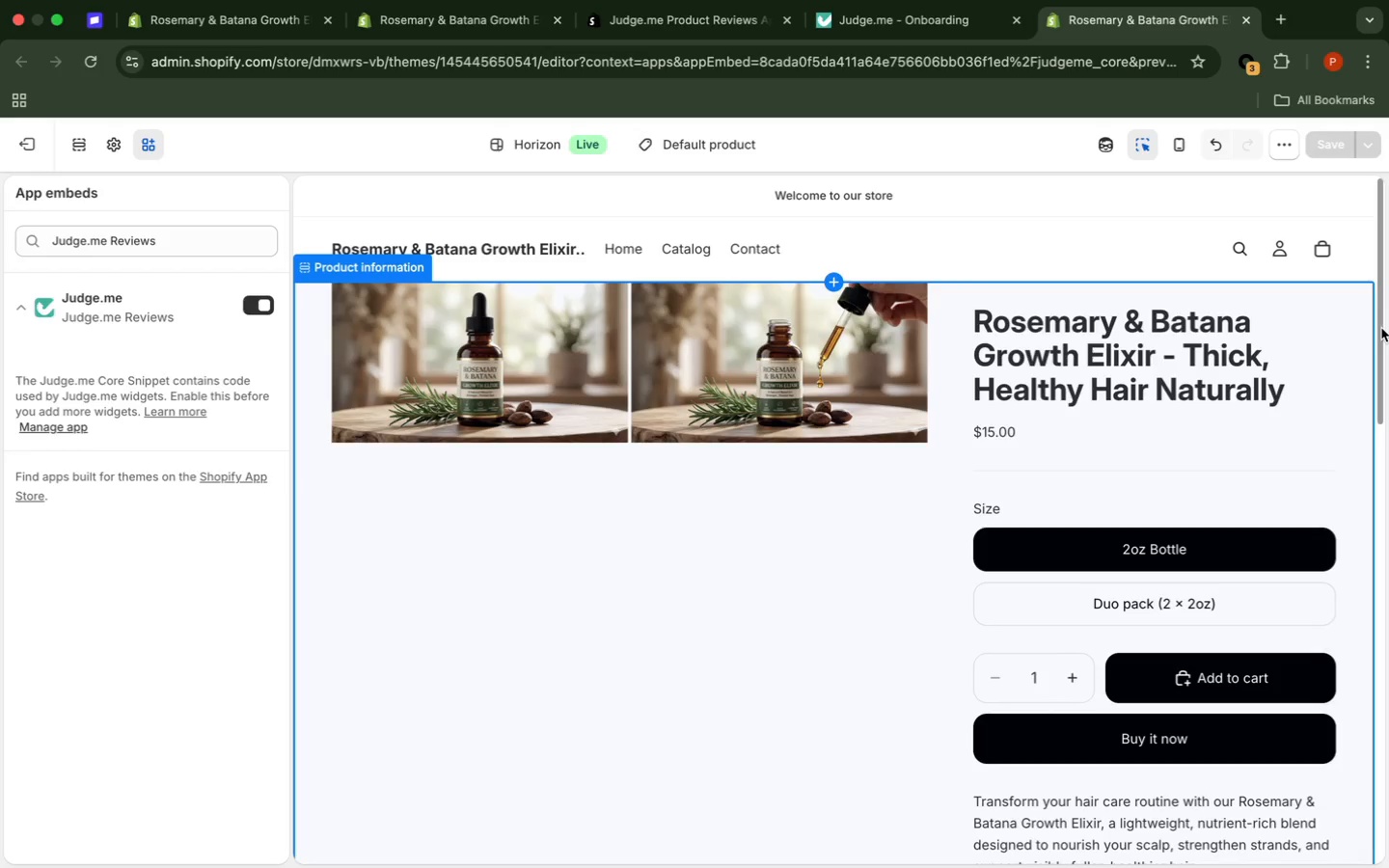 
scroll: coordinate [1377, 324], scroll_direction: down, amount: 93.0
 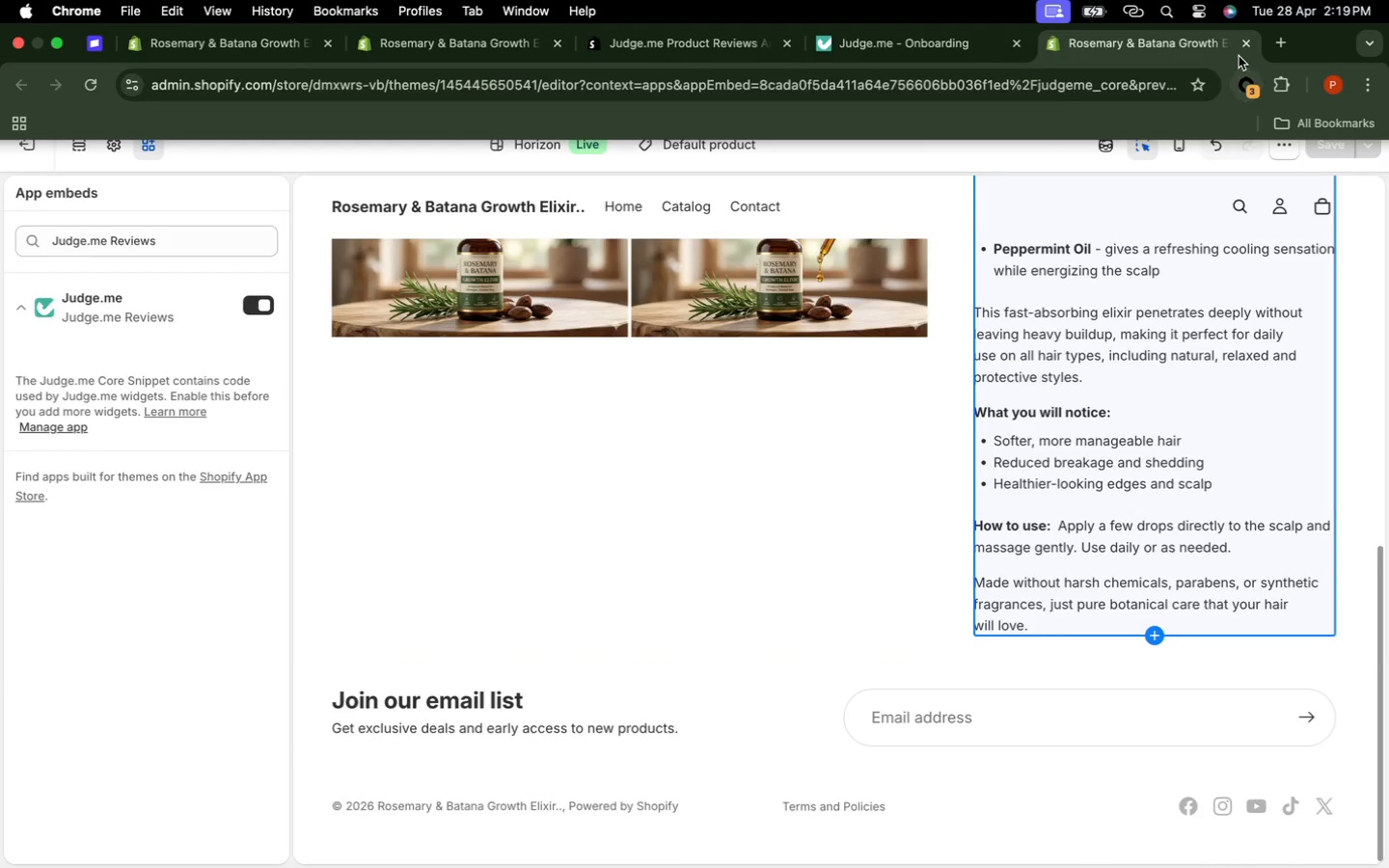 
left_click([1244, 44])
 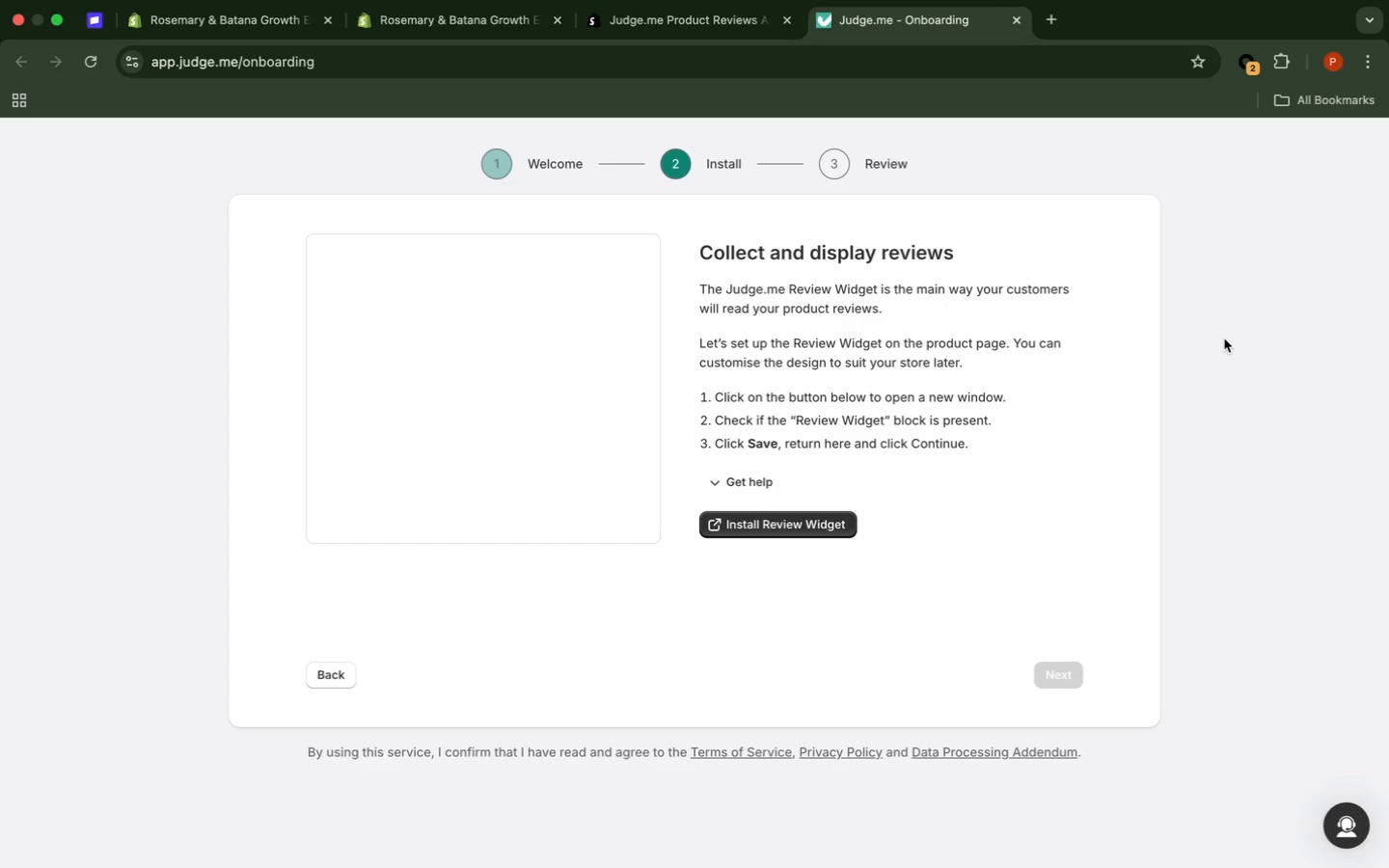 
wait(13.8)
 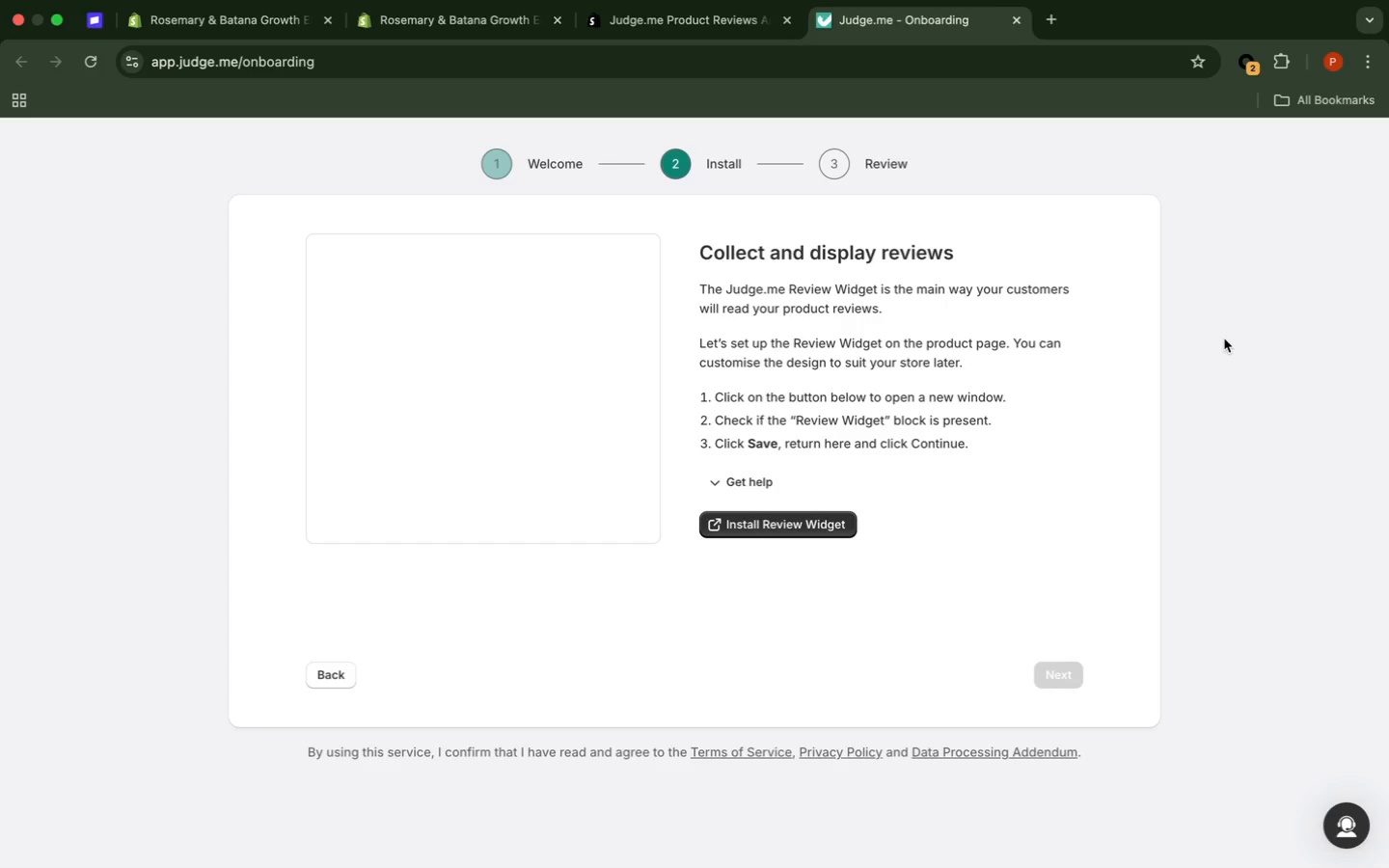 
left_click([788, 526])
 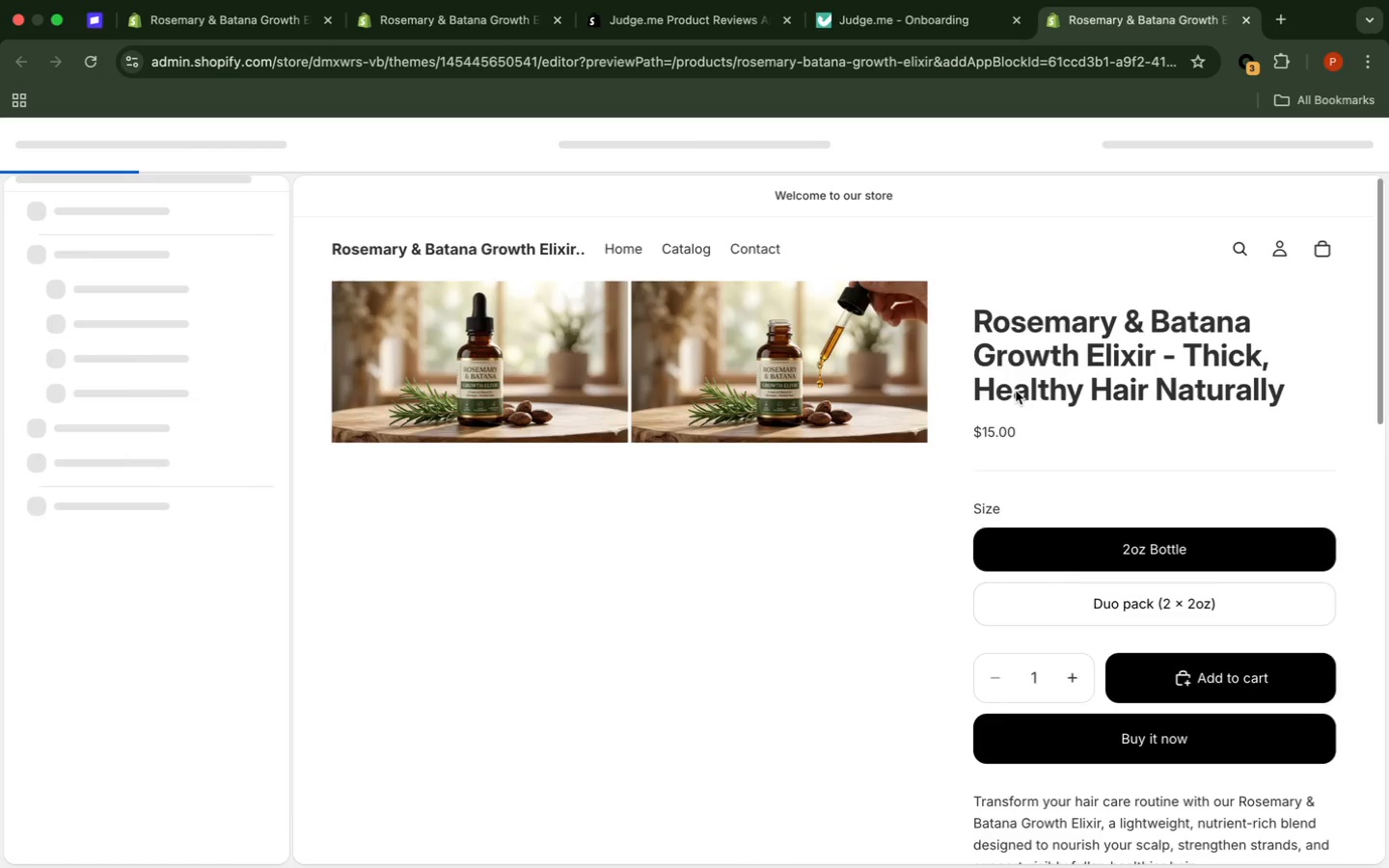 
wait(34.09)
 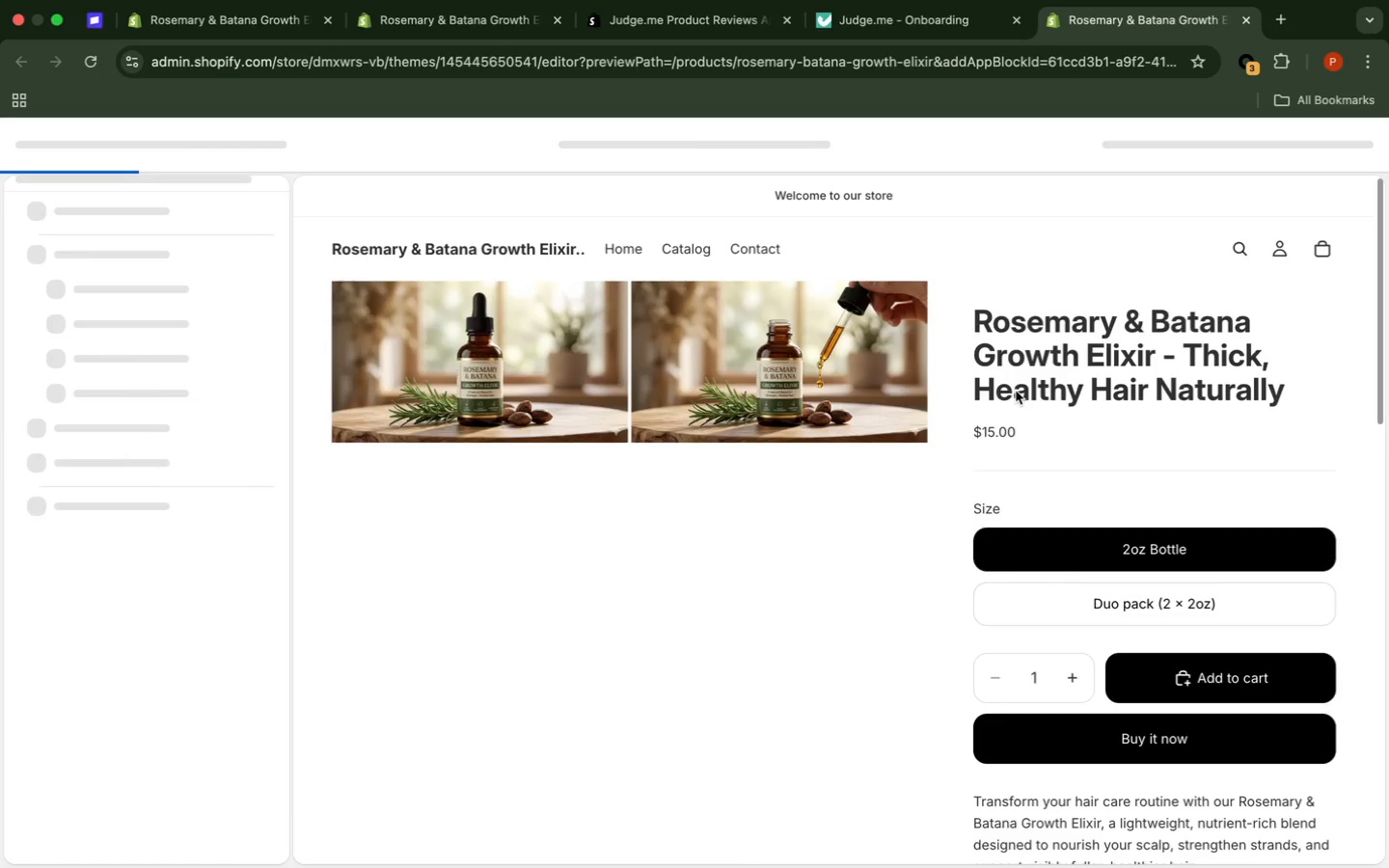 
scroll: coordinate [1375, 271], scroll_direction: down, amount: 79.0
 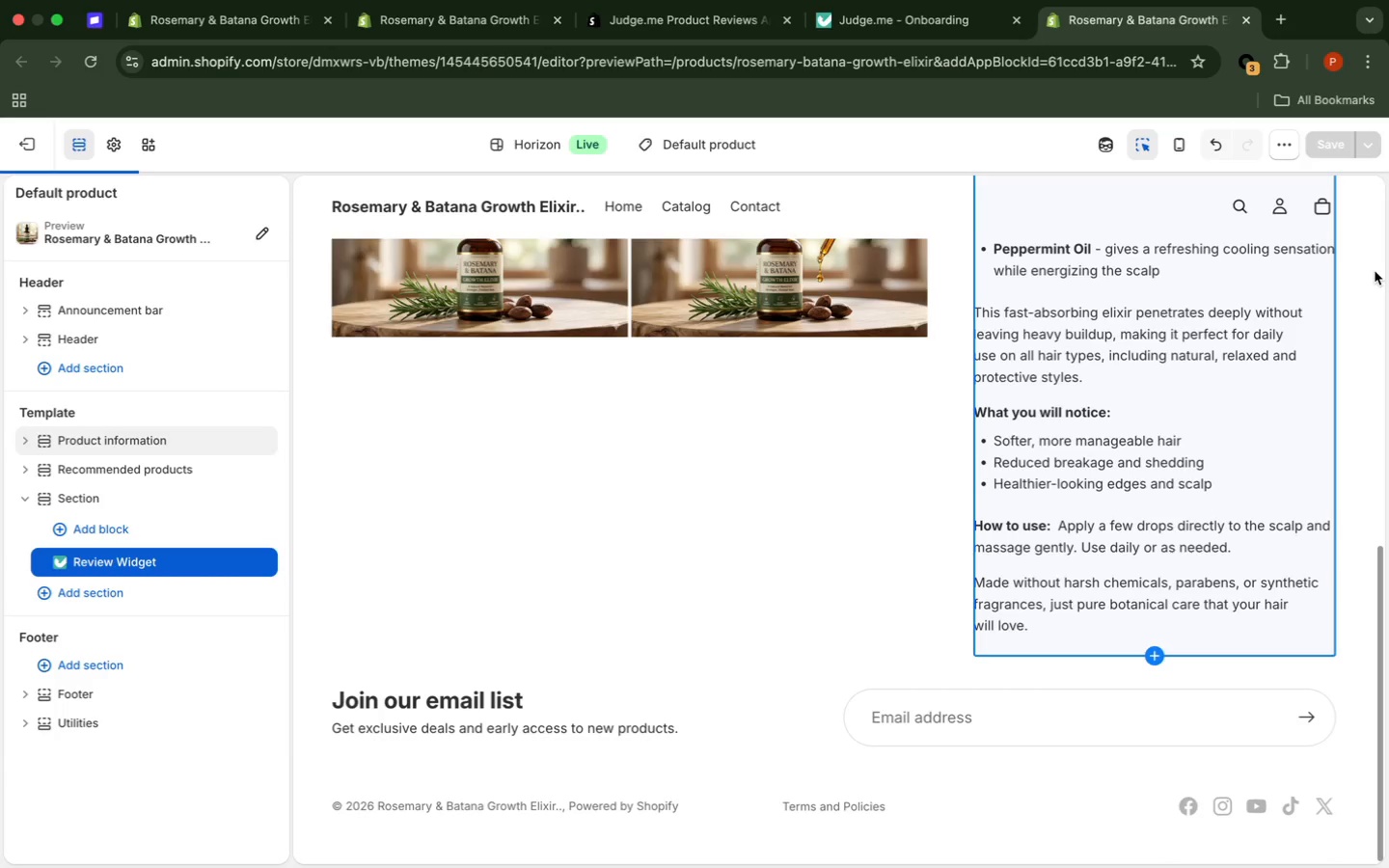 
wait(6.85)
 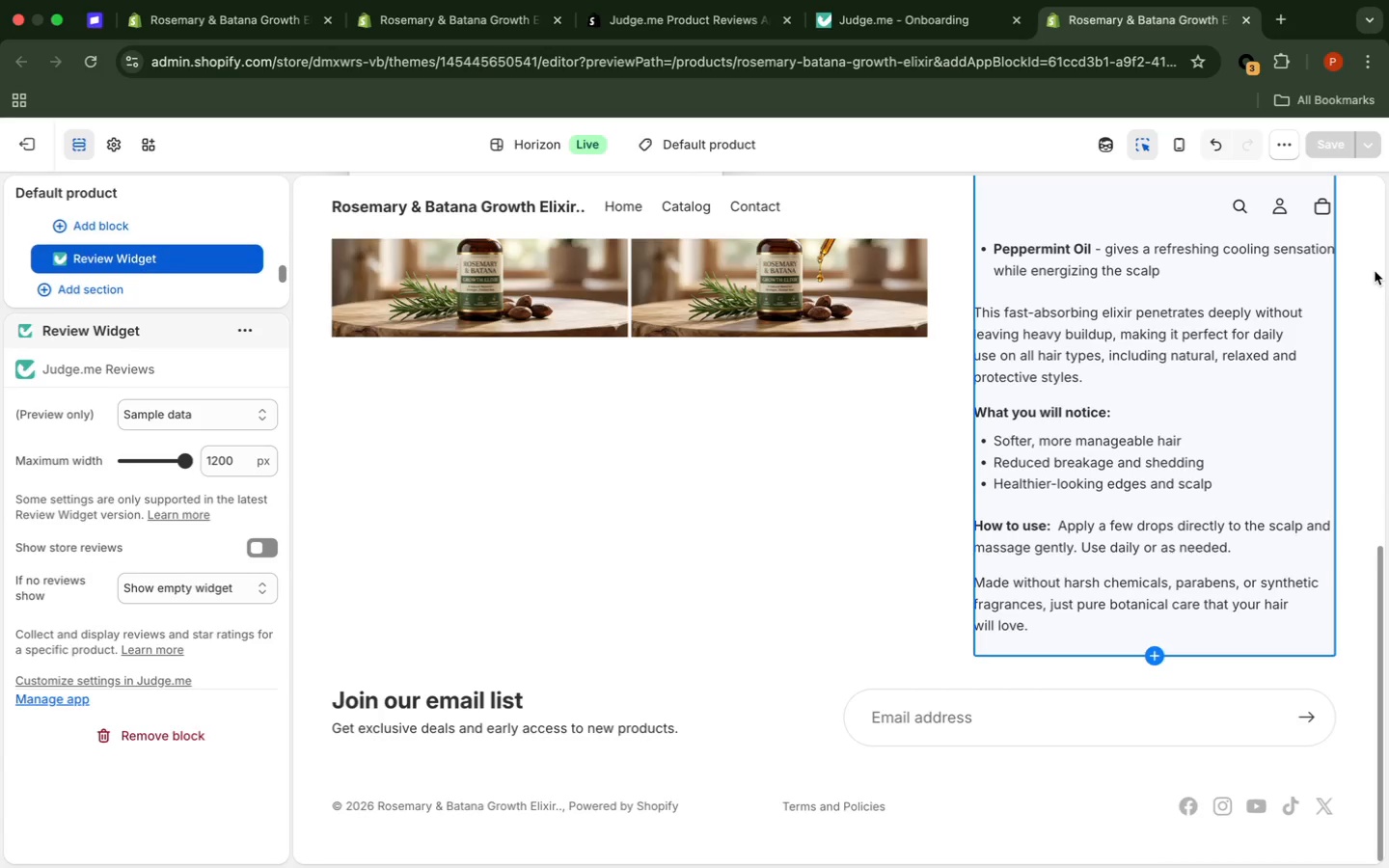 
scroll: coordinate [1374, 270], scroll_direction: up, amount: 15.0
 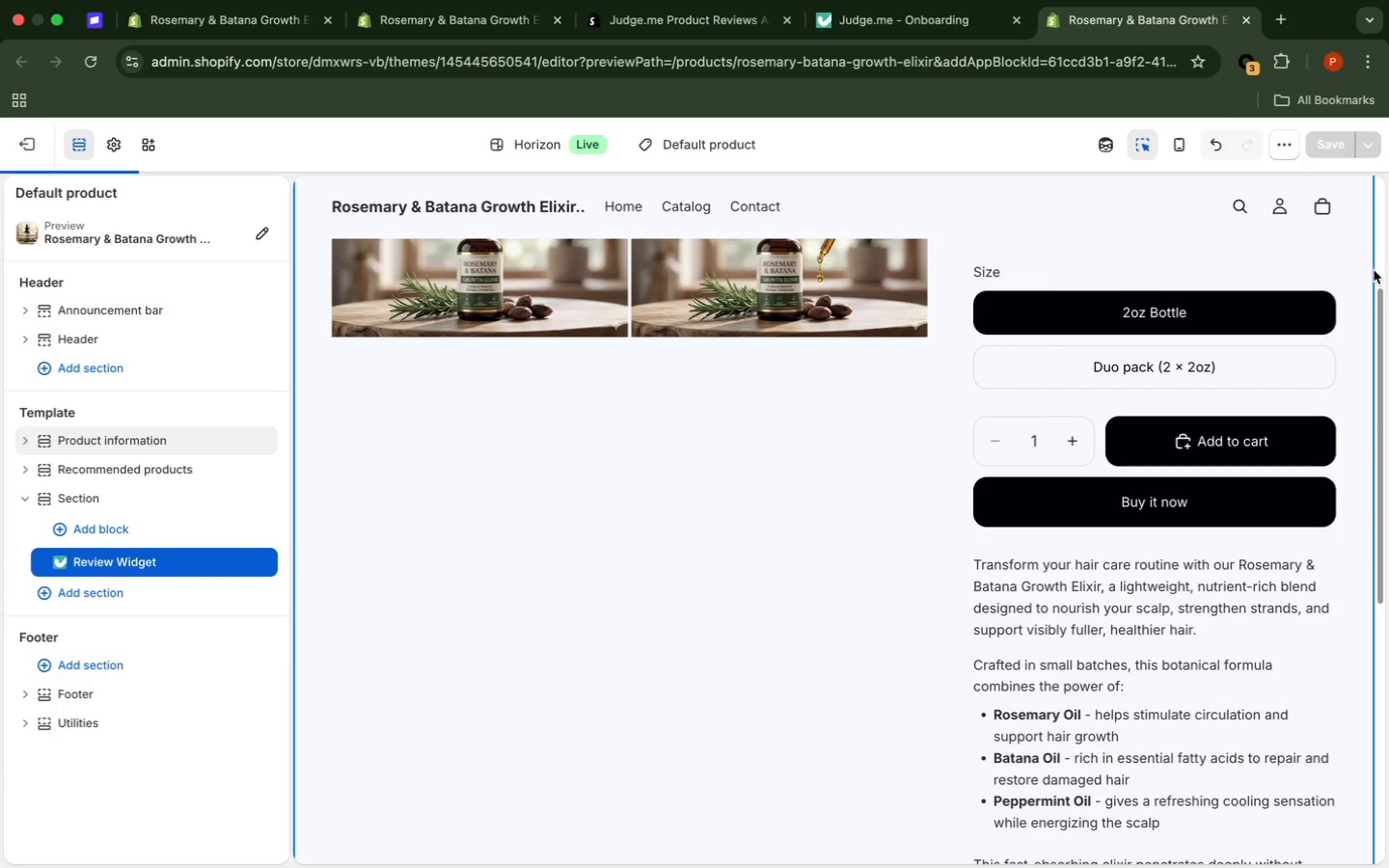 
scroll: coordinate [1374, 270], scroll_direction: down, amount: 53.0
 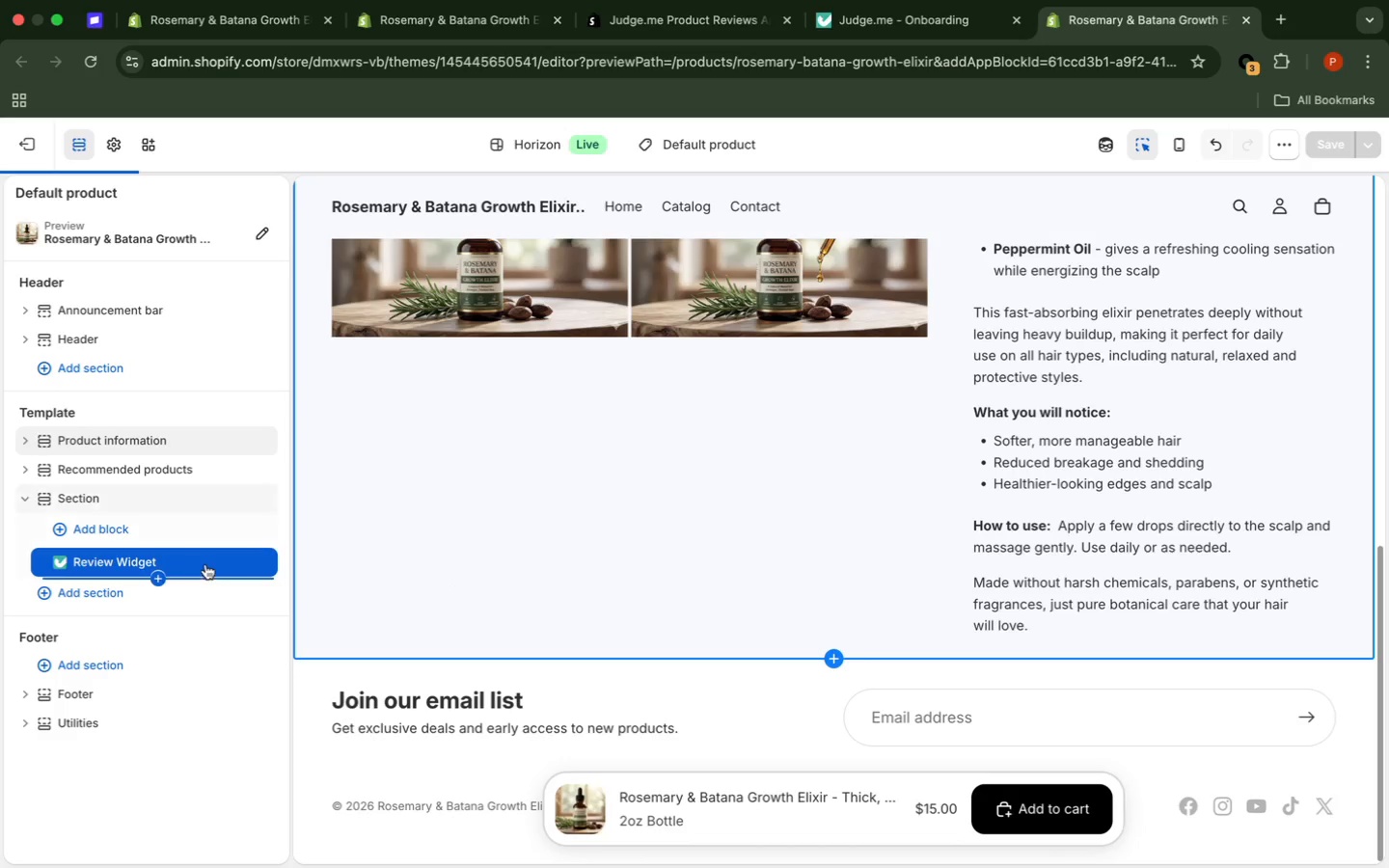 
left_click([206, 564])
 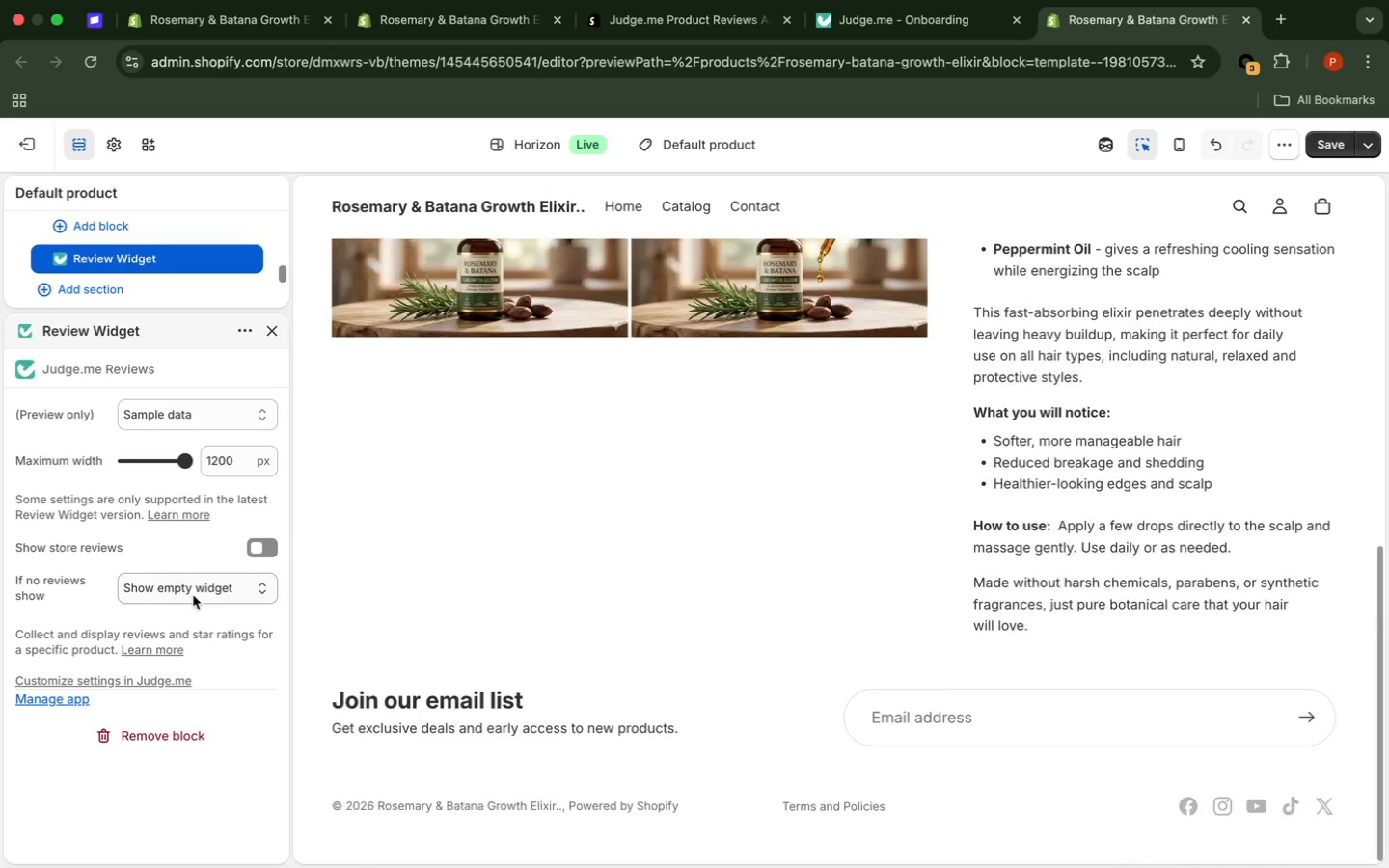 
wait(8.08)
 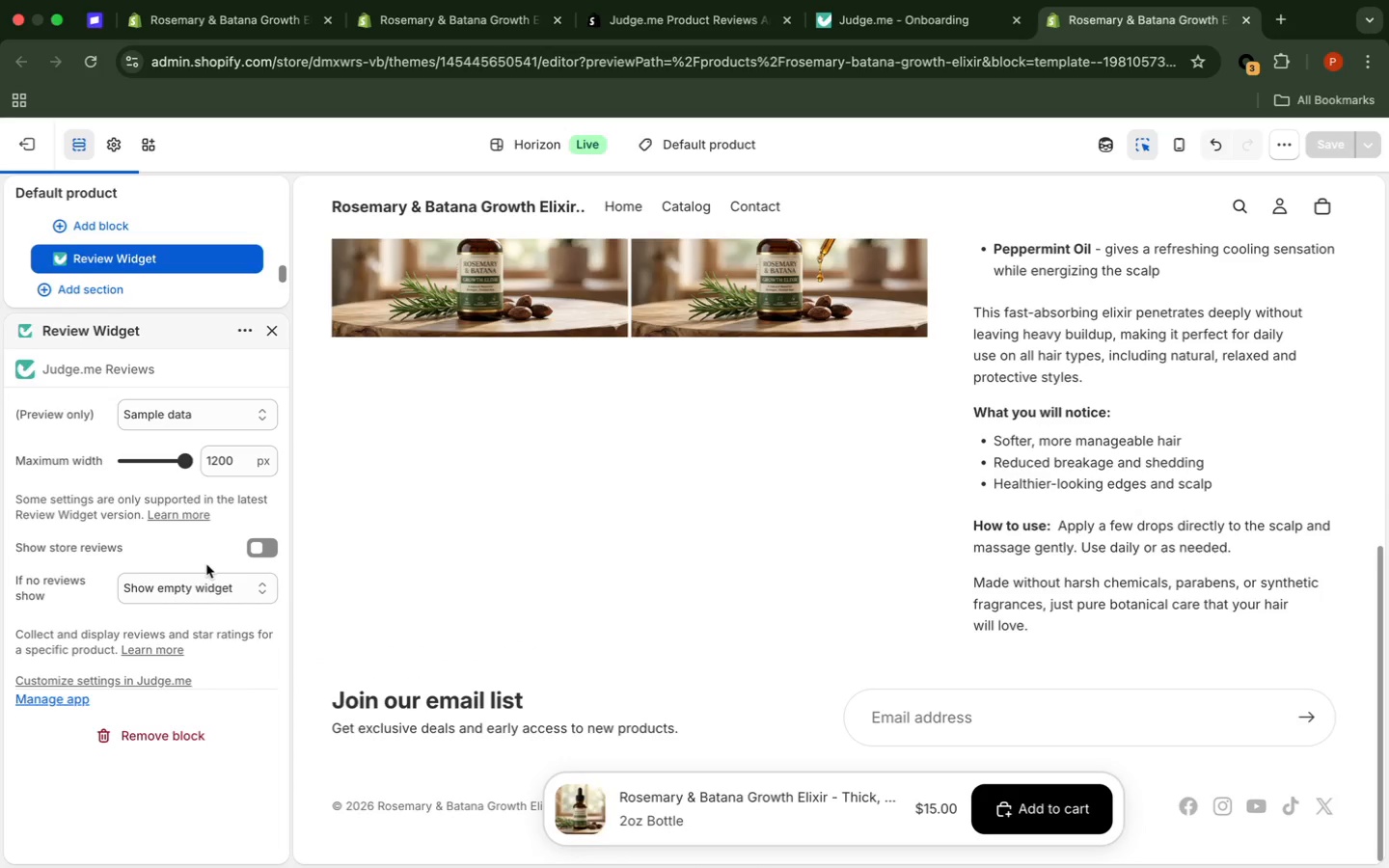 
scroll: coordinate [408, 648], scroll_direction: down, amount: 22.0
 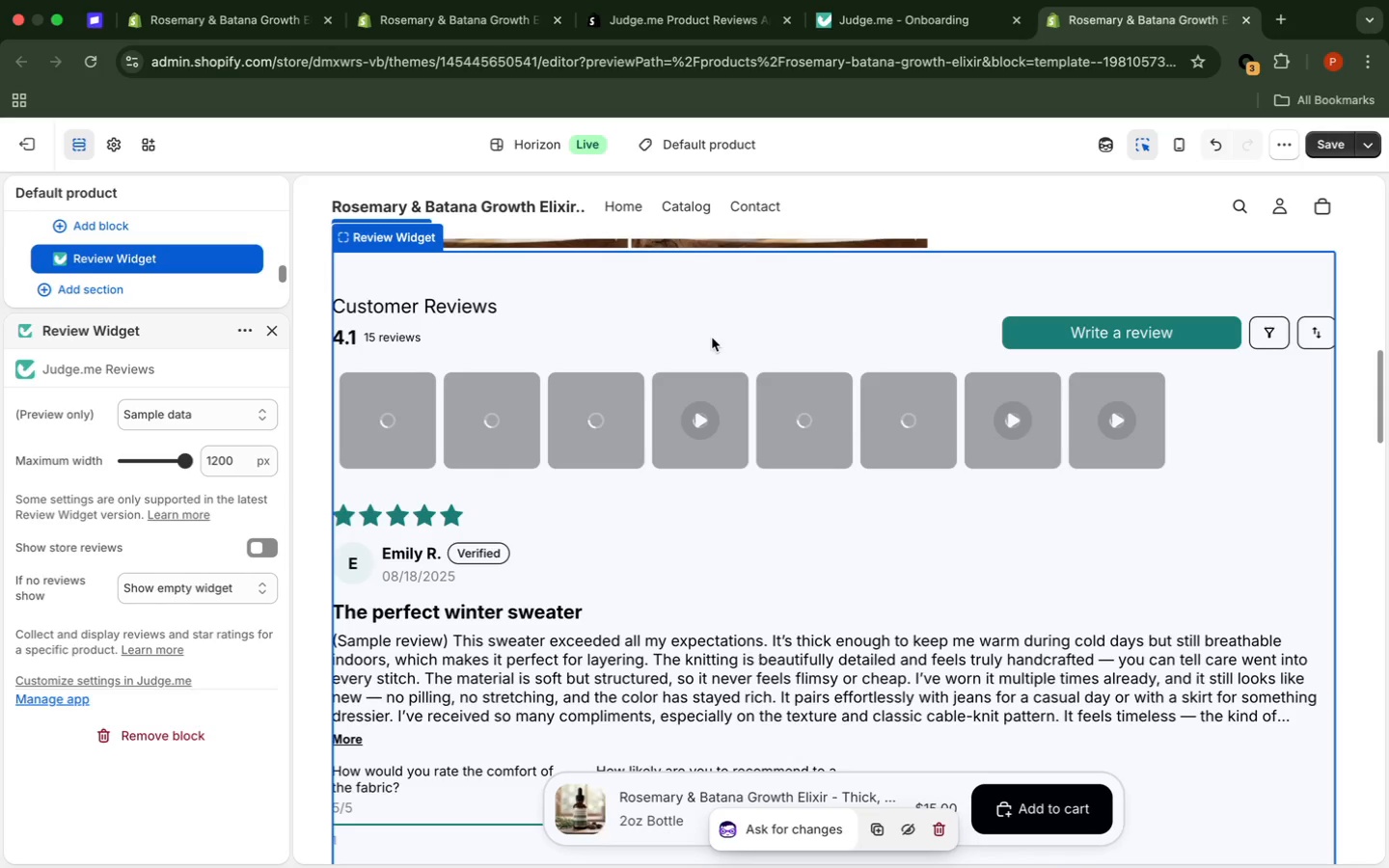 
wait(12.06)
 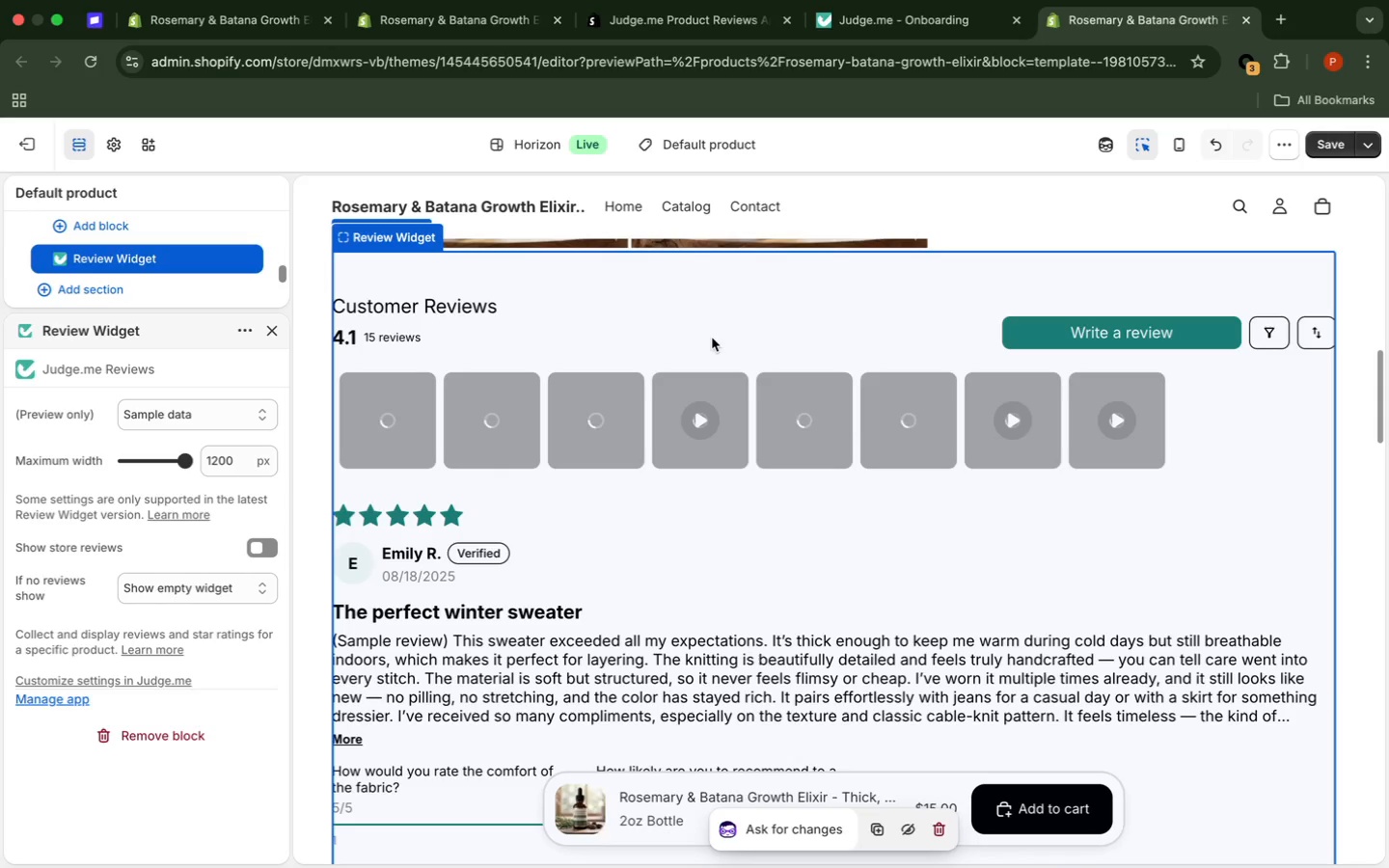 
left_click([1131, 332])
 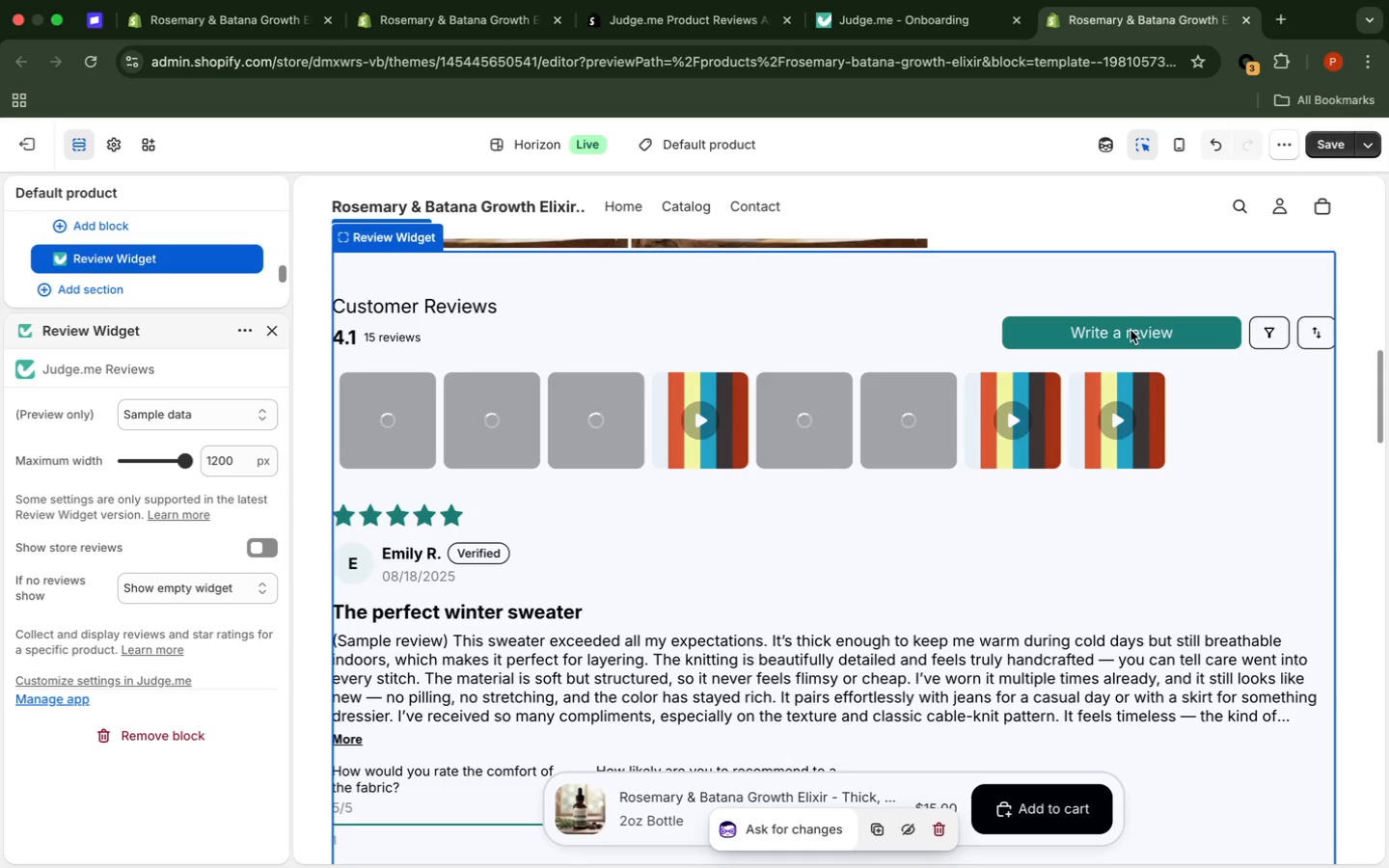 
wait(5.78)
 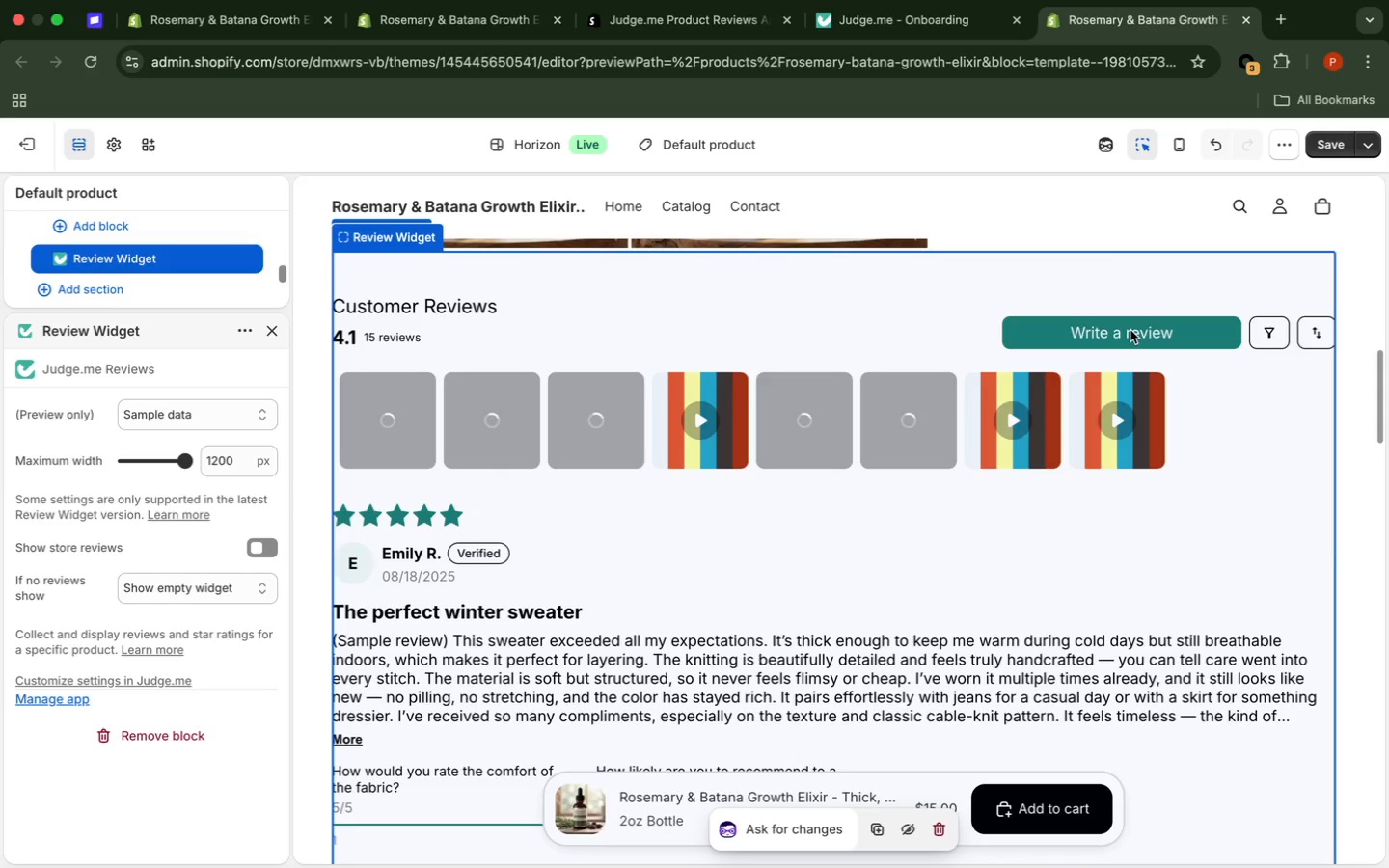 
left_click([1130, 330])
 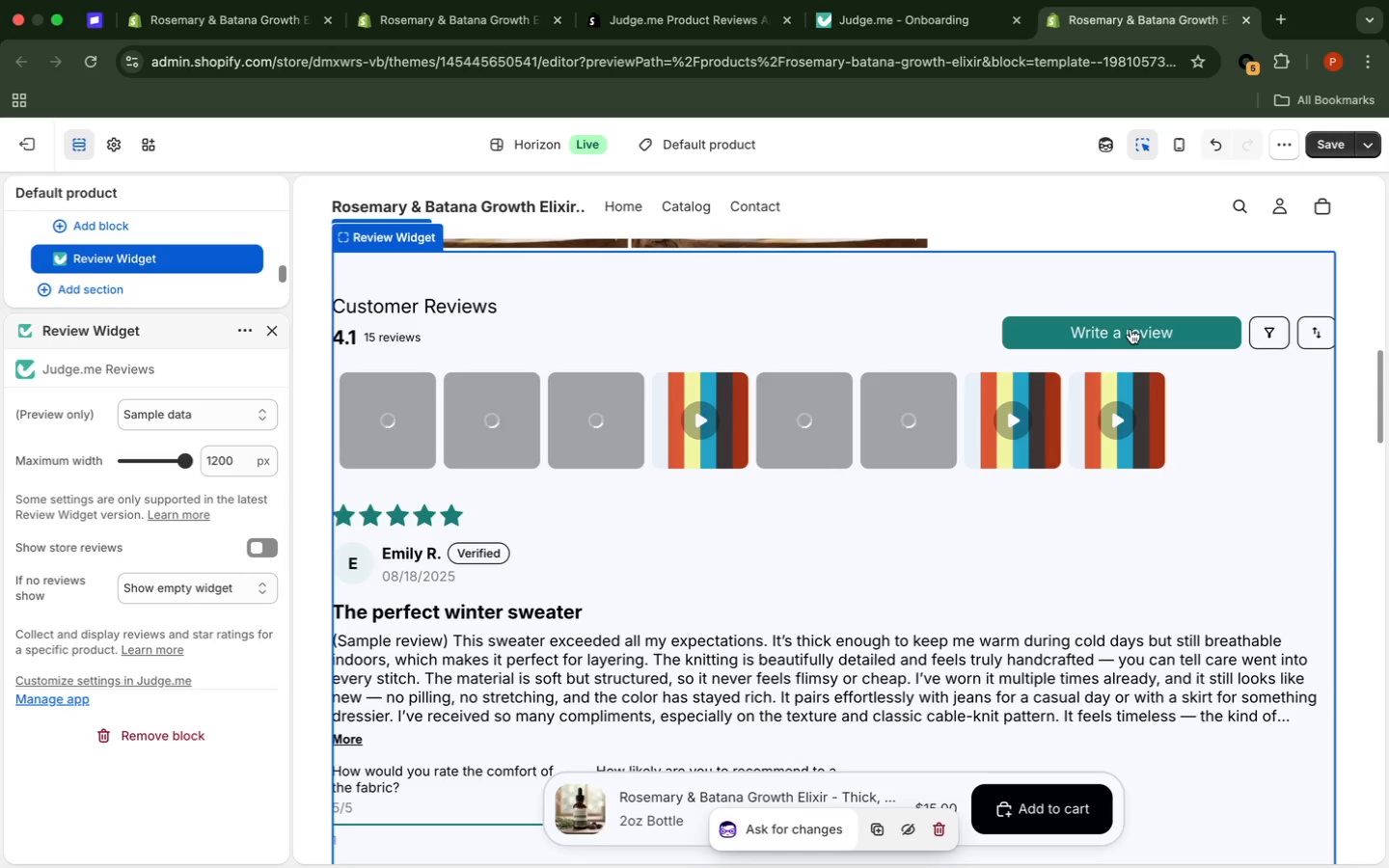 
wait(5.56)
 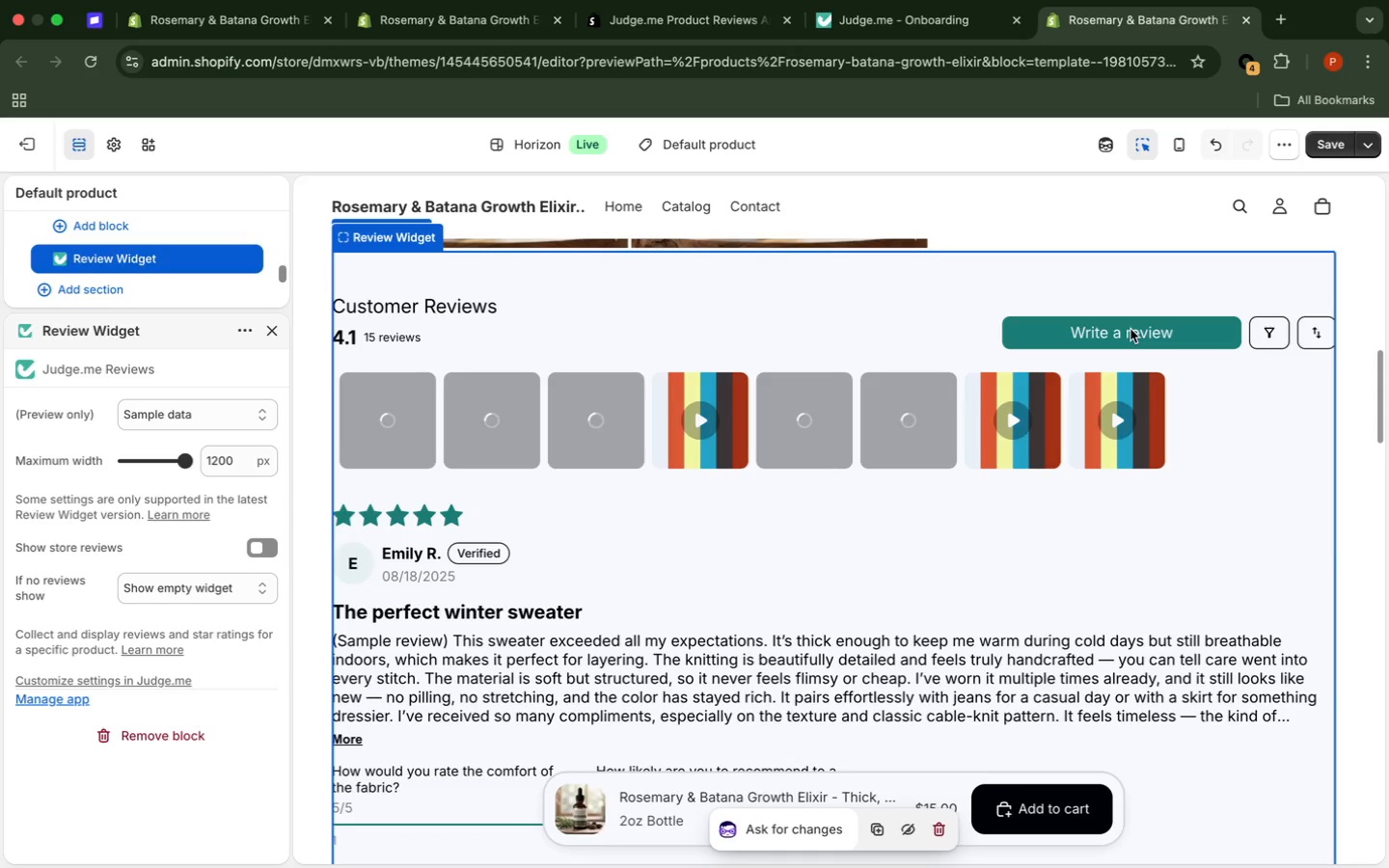 
left_click([1130, 329])
 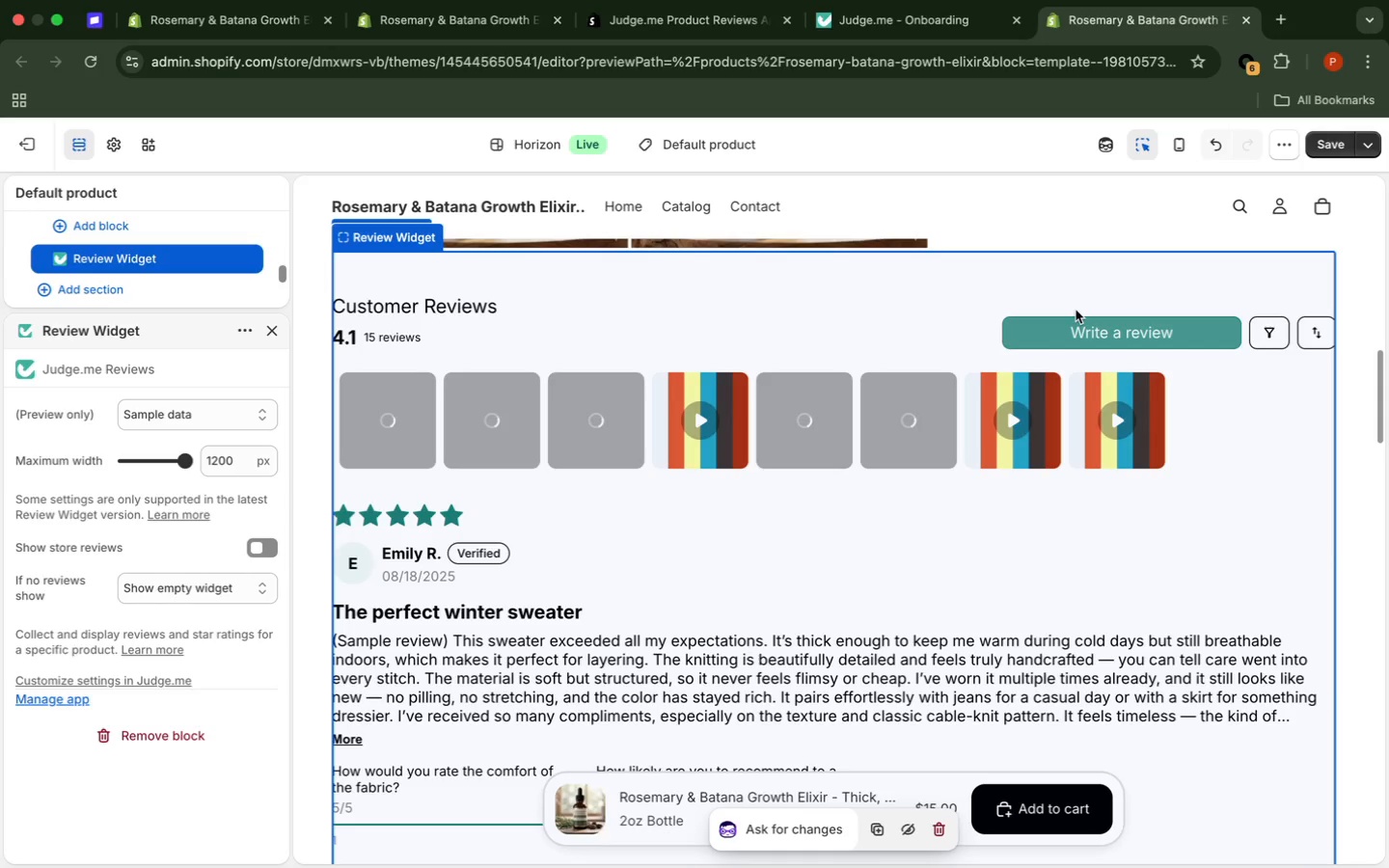 
wait(20.35)
 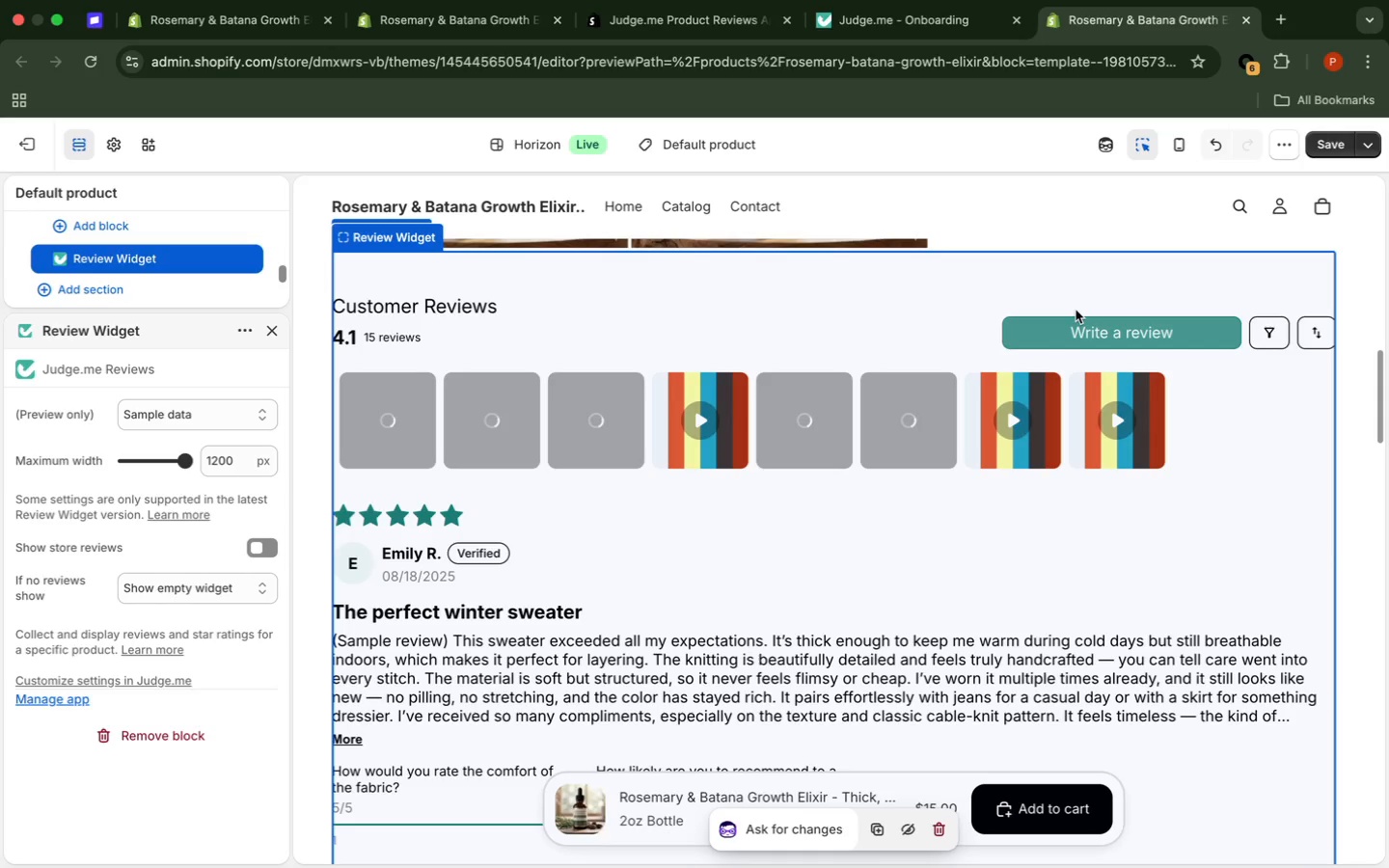 
left_click([1321, 152])
 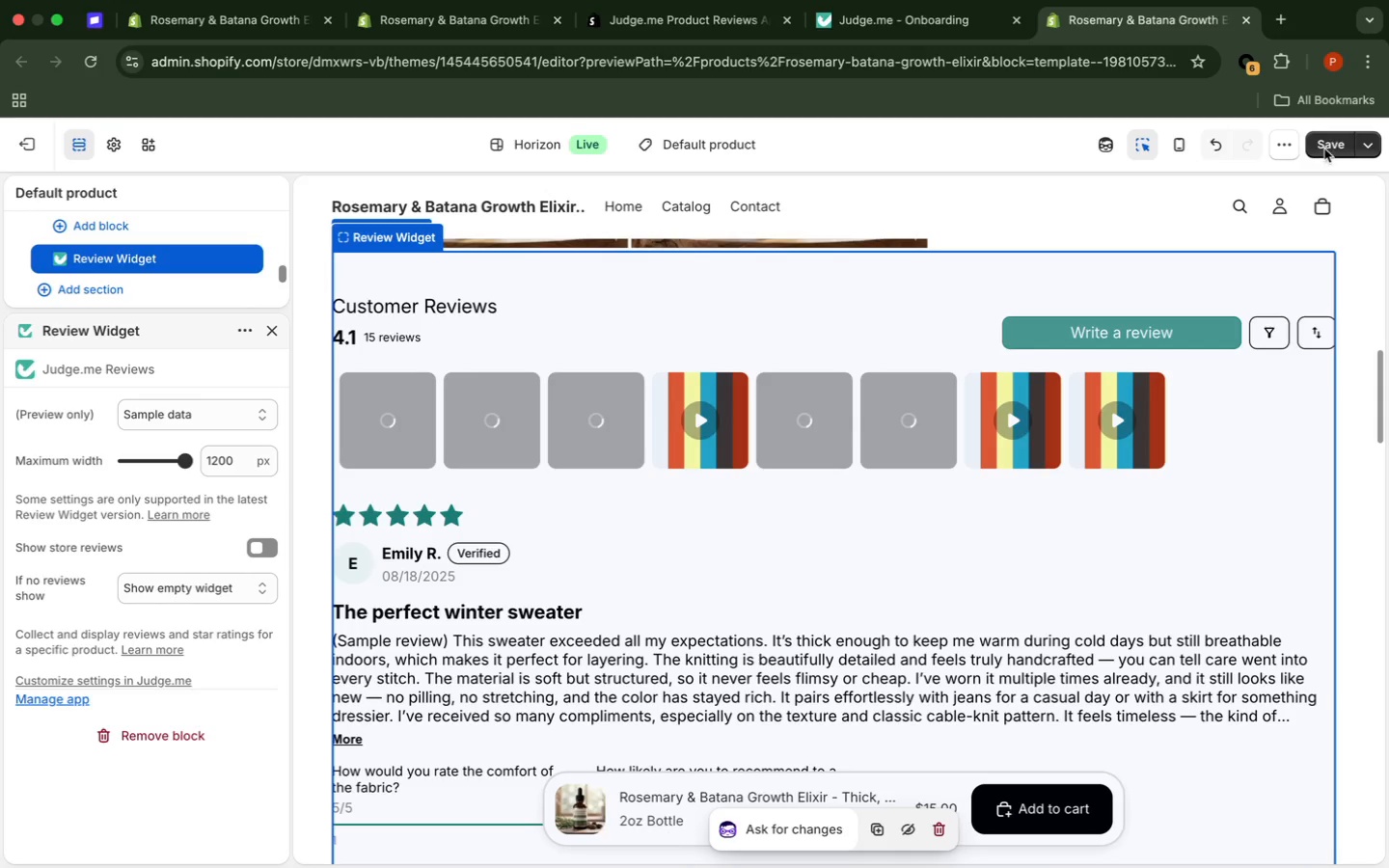 
left_click([1325, 148])
 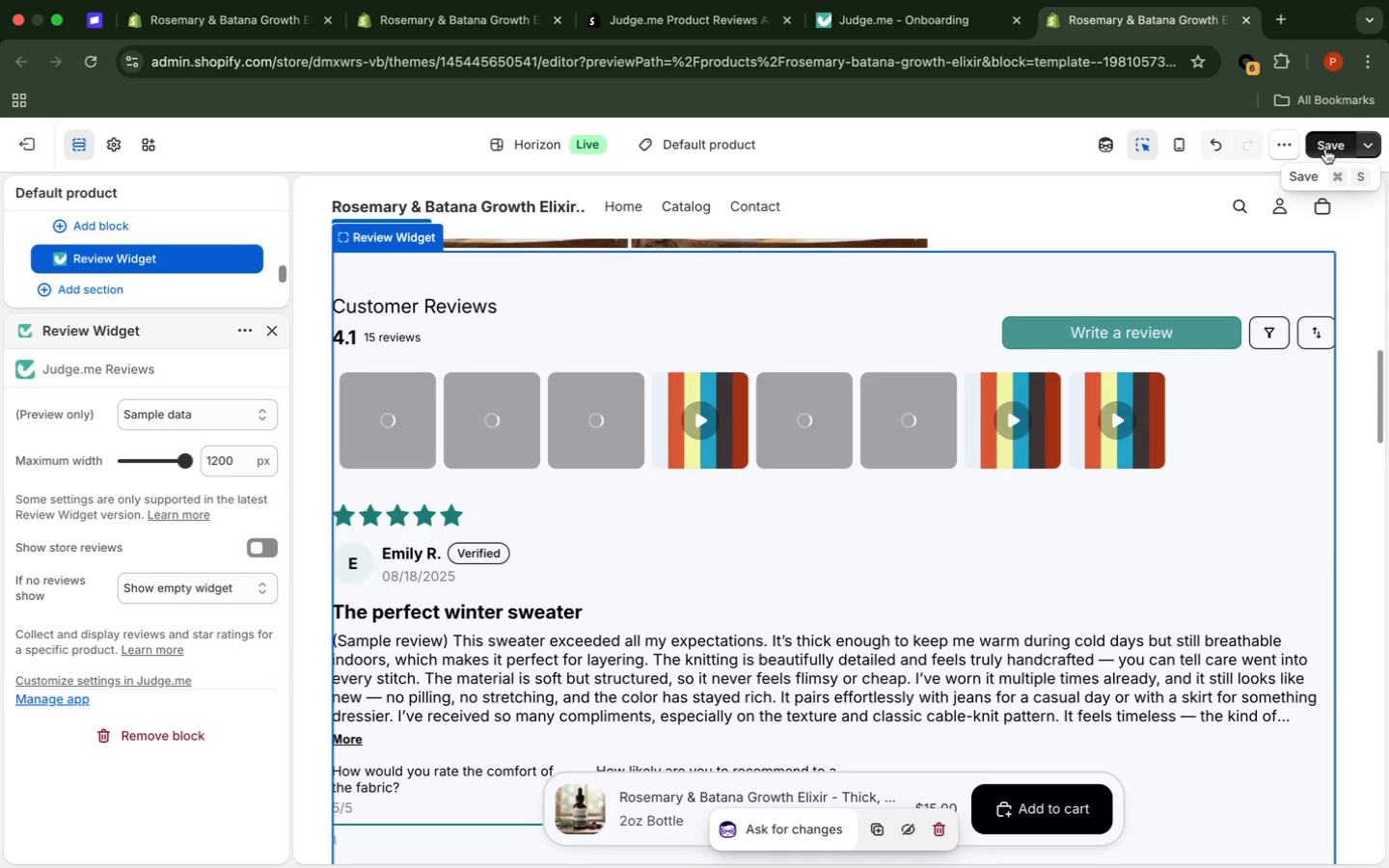 
left_click([1325, 149])
 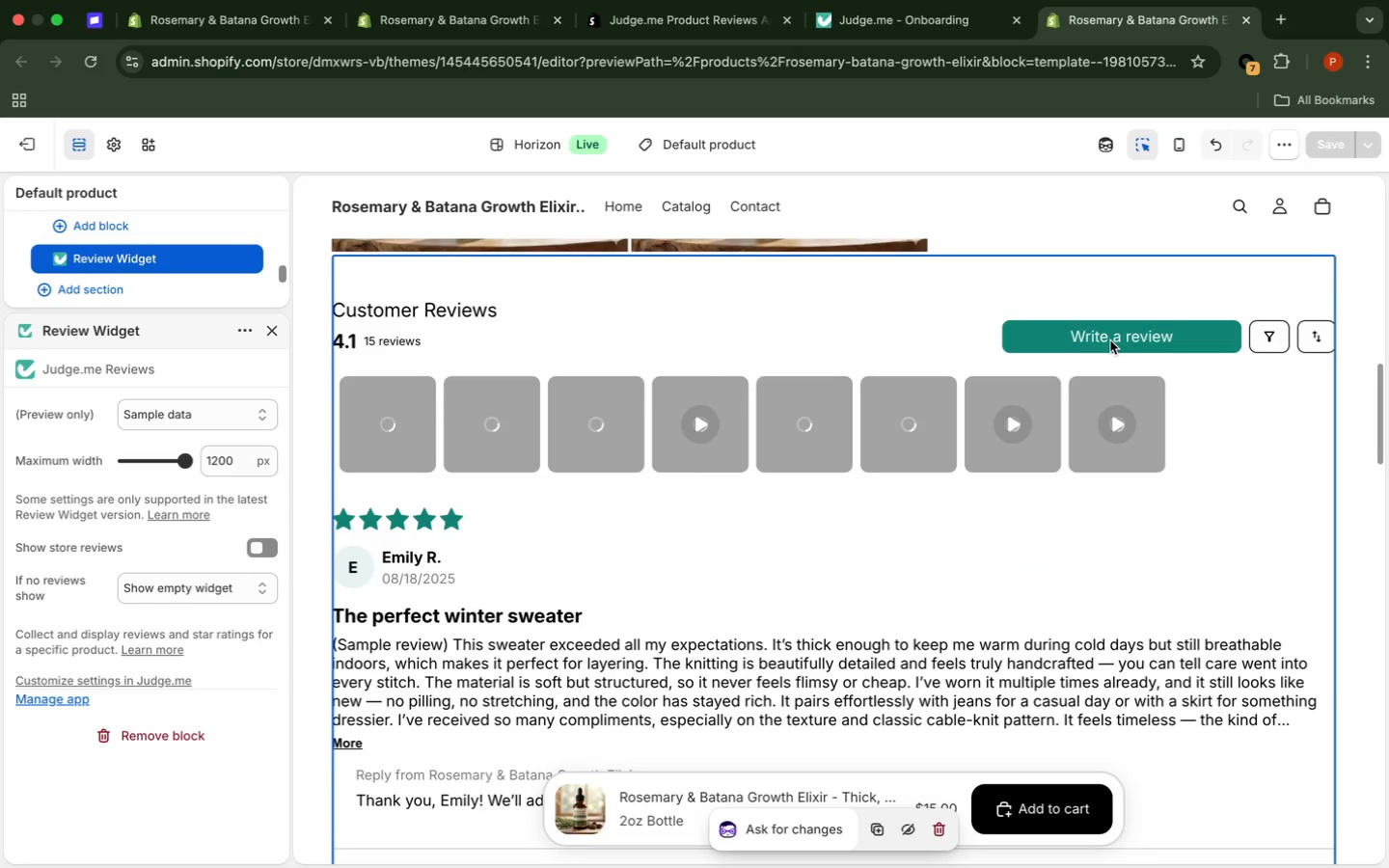 
wait(42.92)
 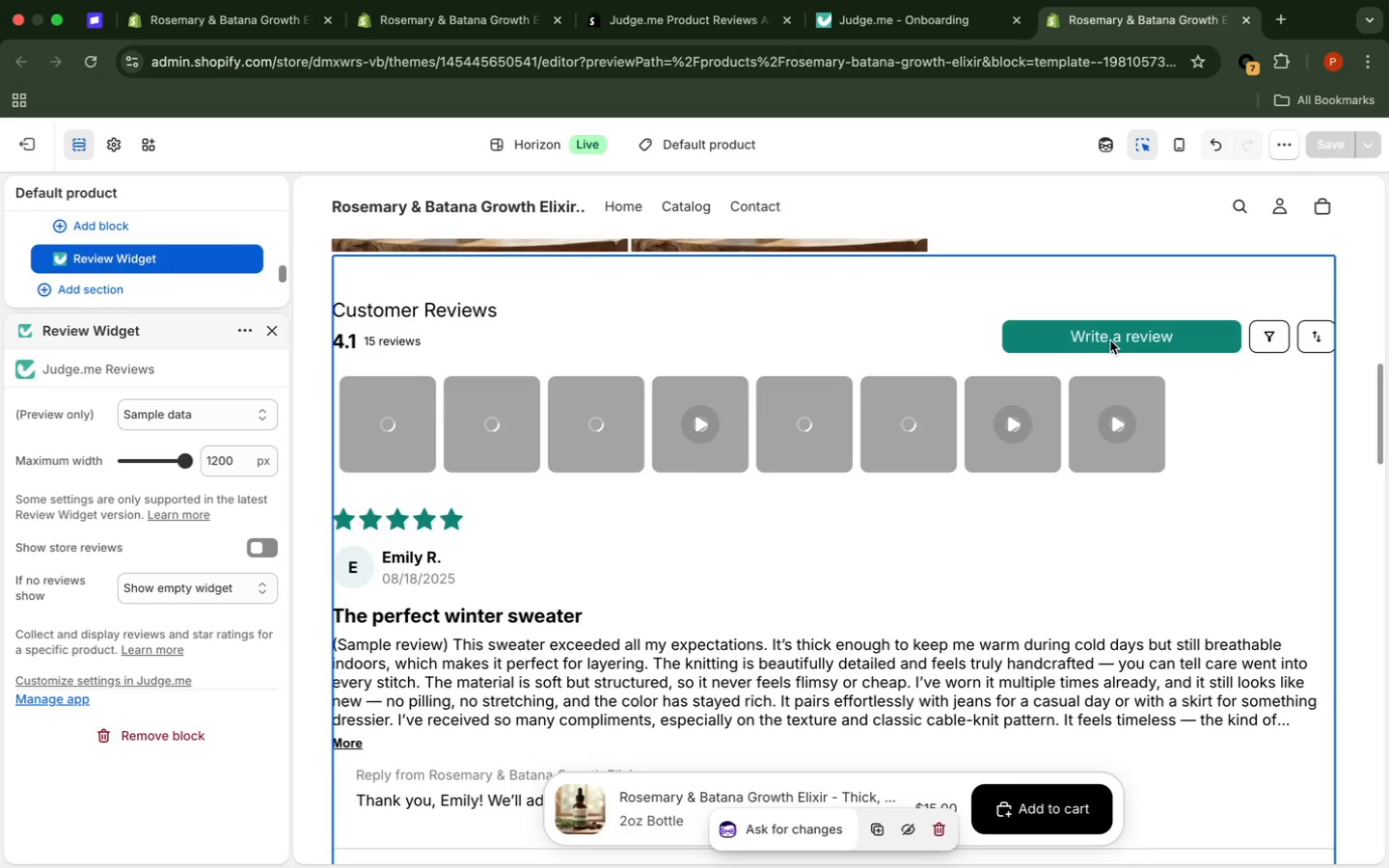 
left_click([1110, 340])
 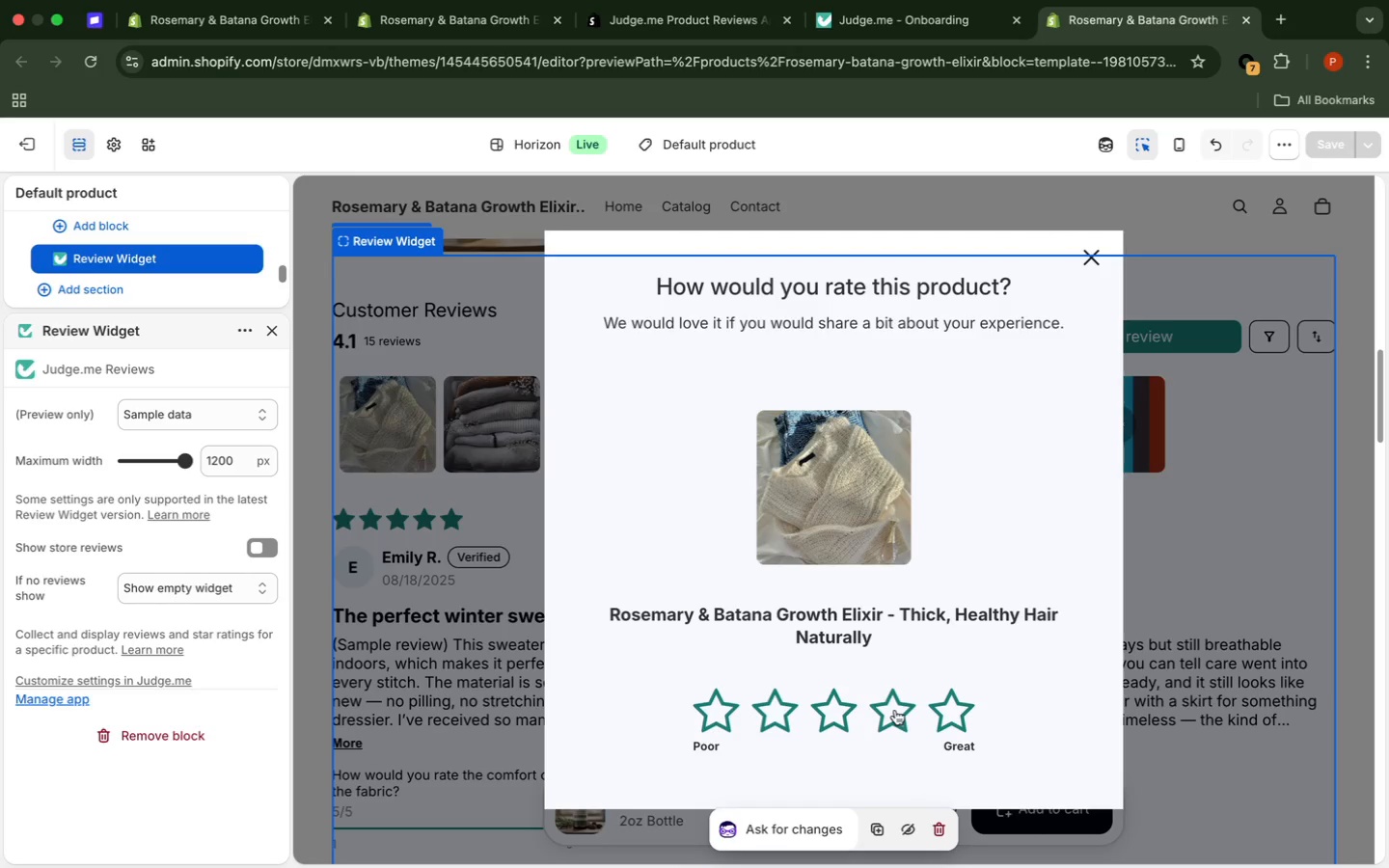 
wait(29.75)
 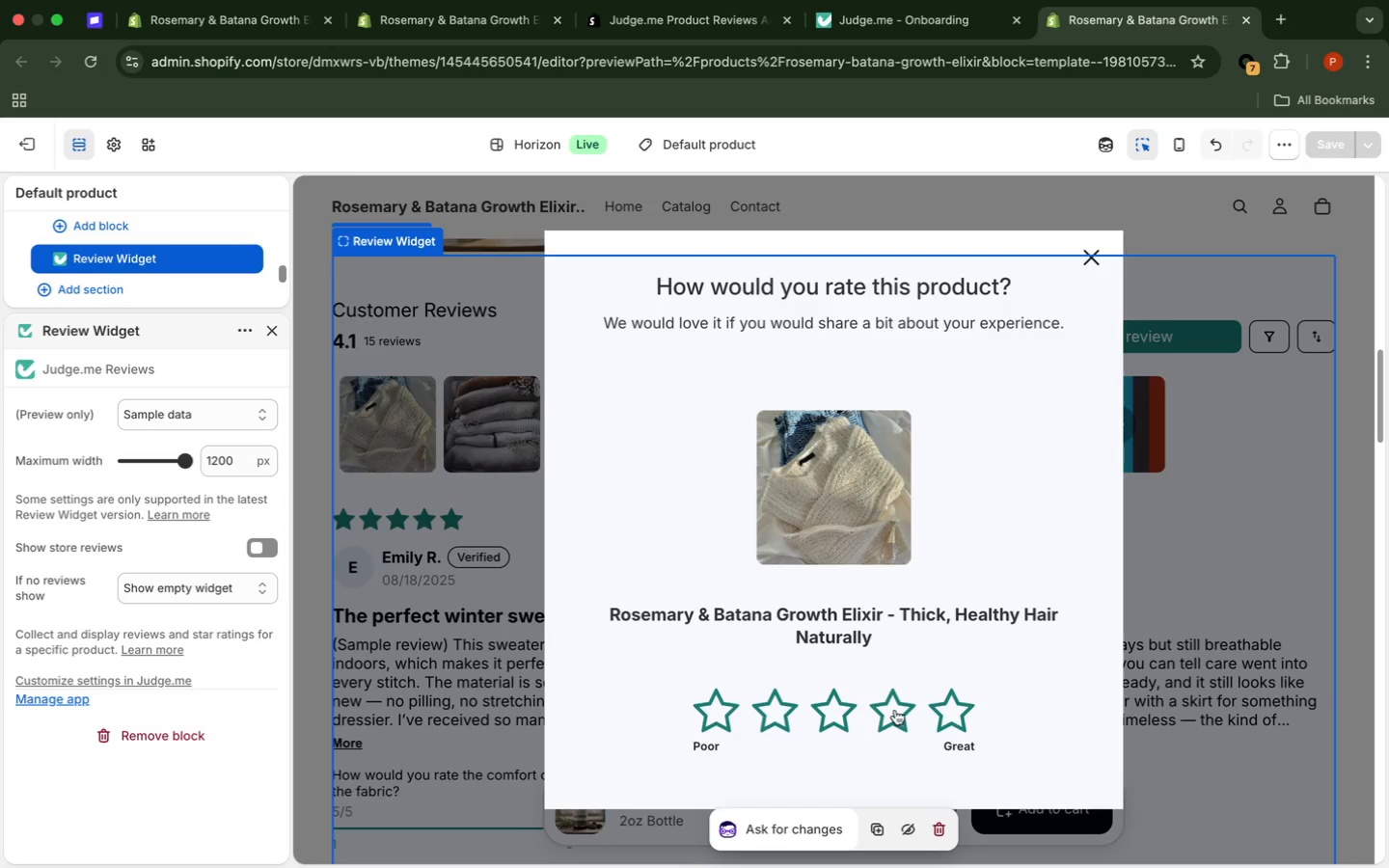 
scroll: coordinate [972, 510], scroll_direction: up, amount: 3.0
 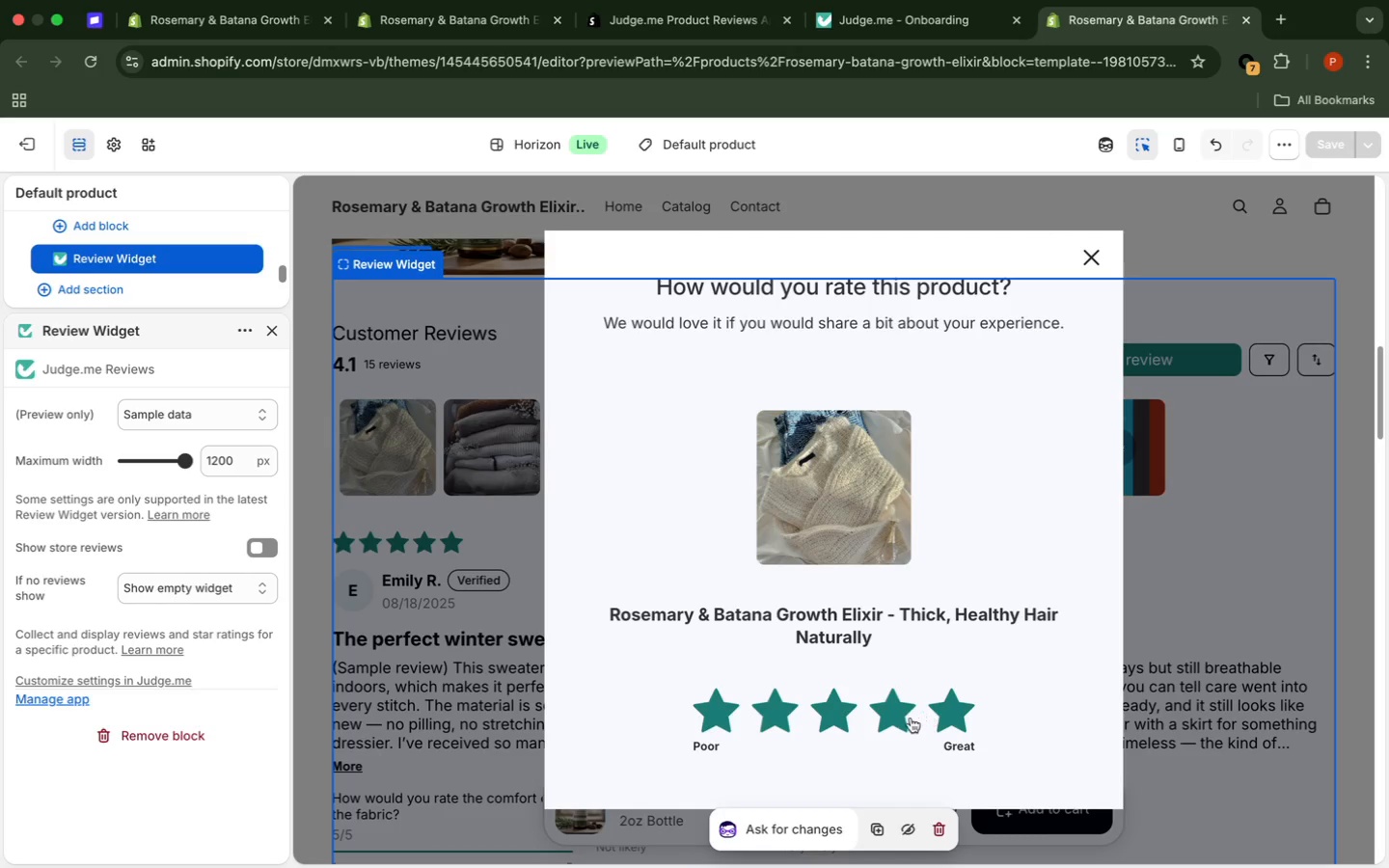 
left_click([899, 719])
 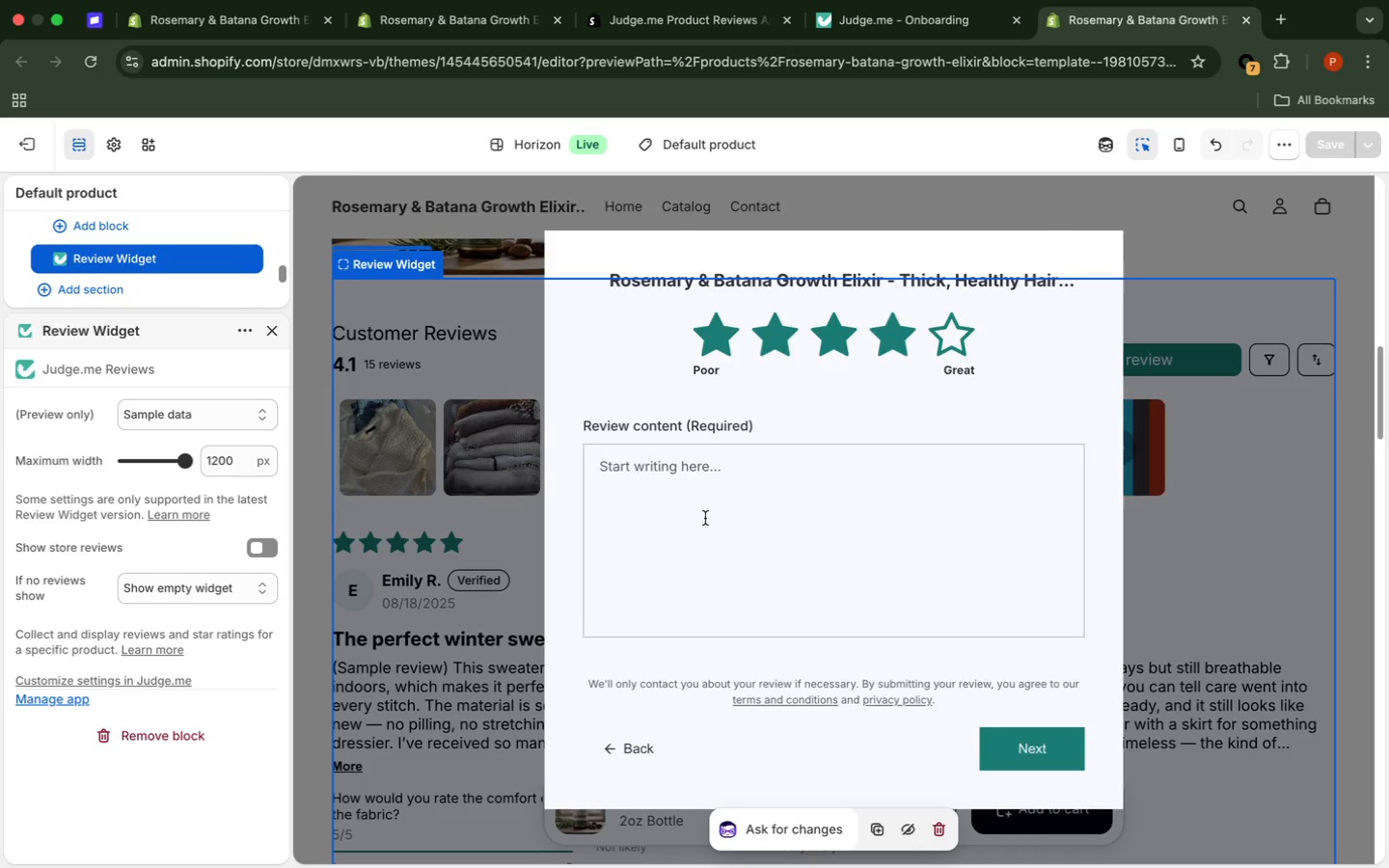 
left_click([704, 480])
 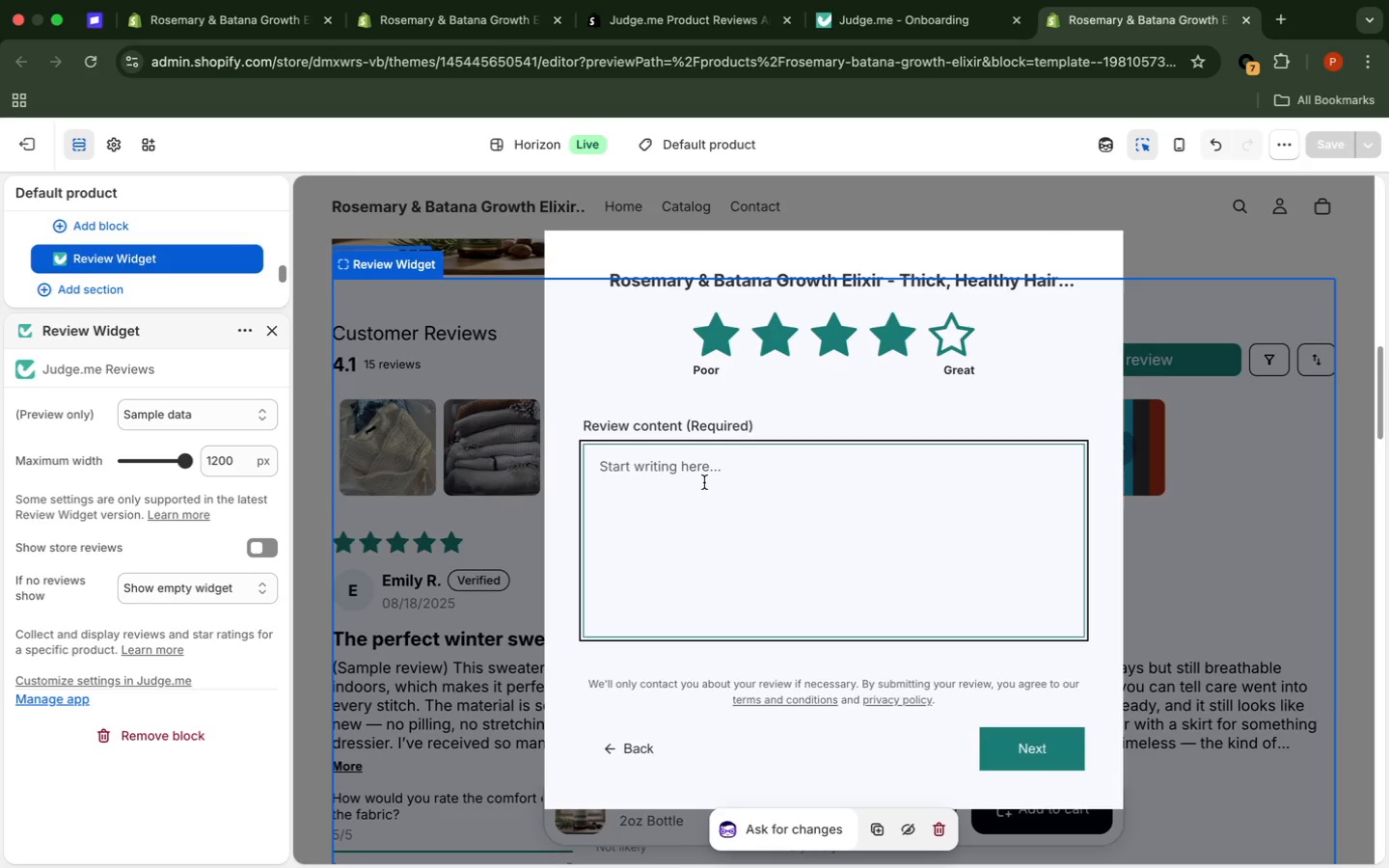 
wait(24.19)
 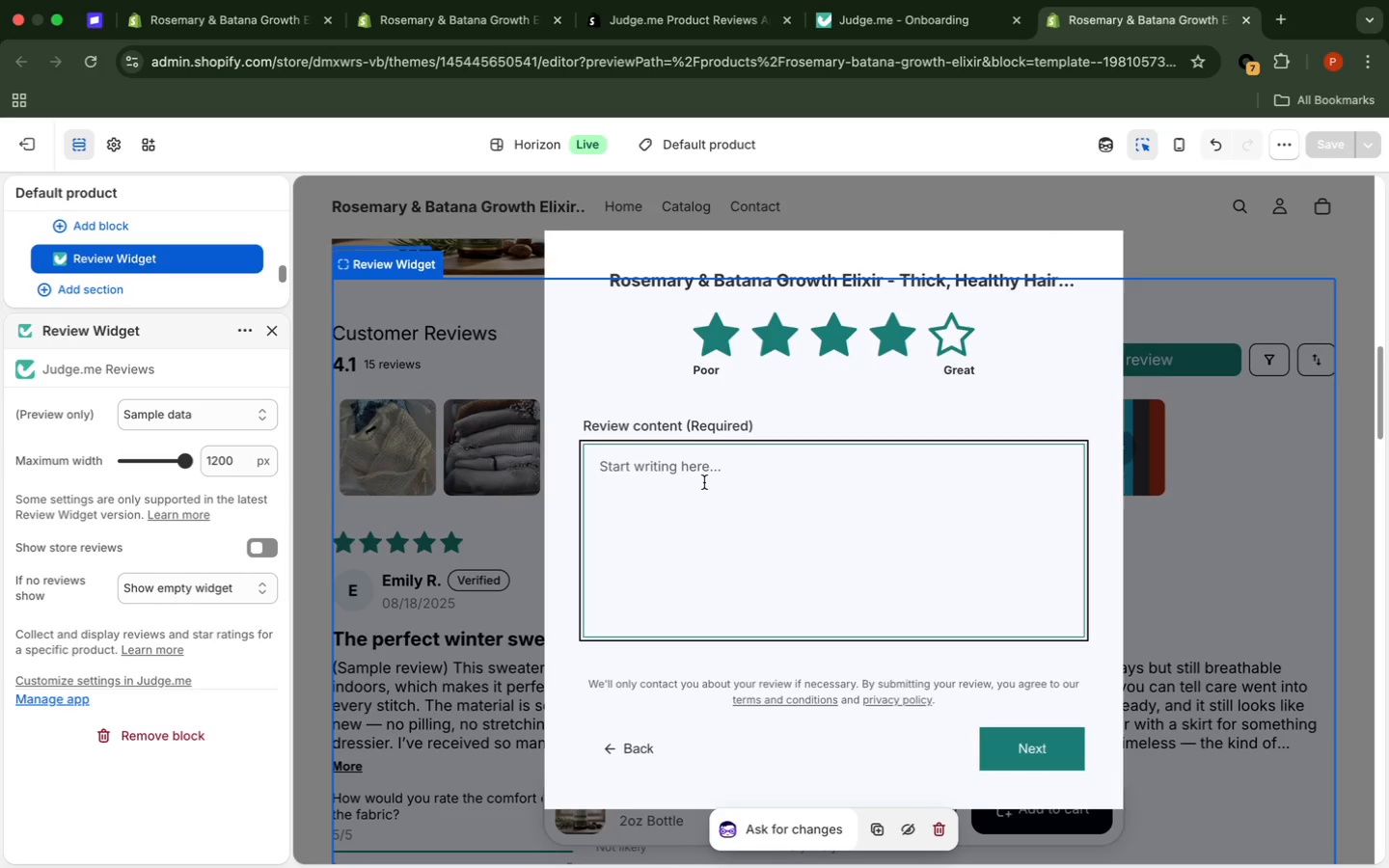 
type(I've struggled with thinning edges for awhile and it was really frustrating trying diferent )
 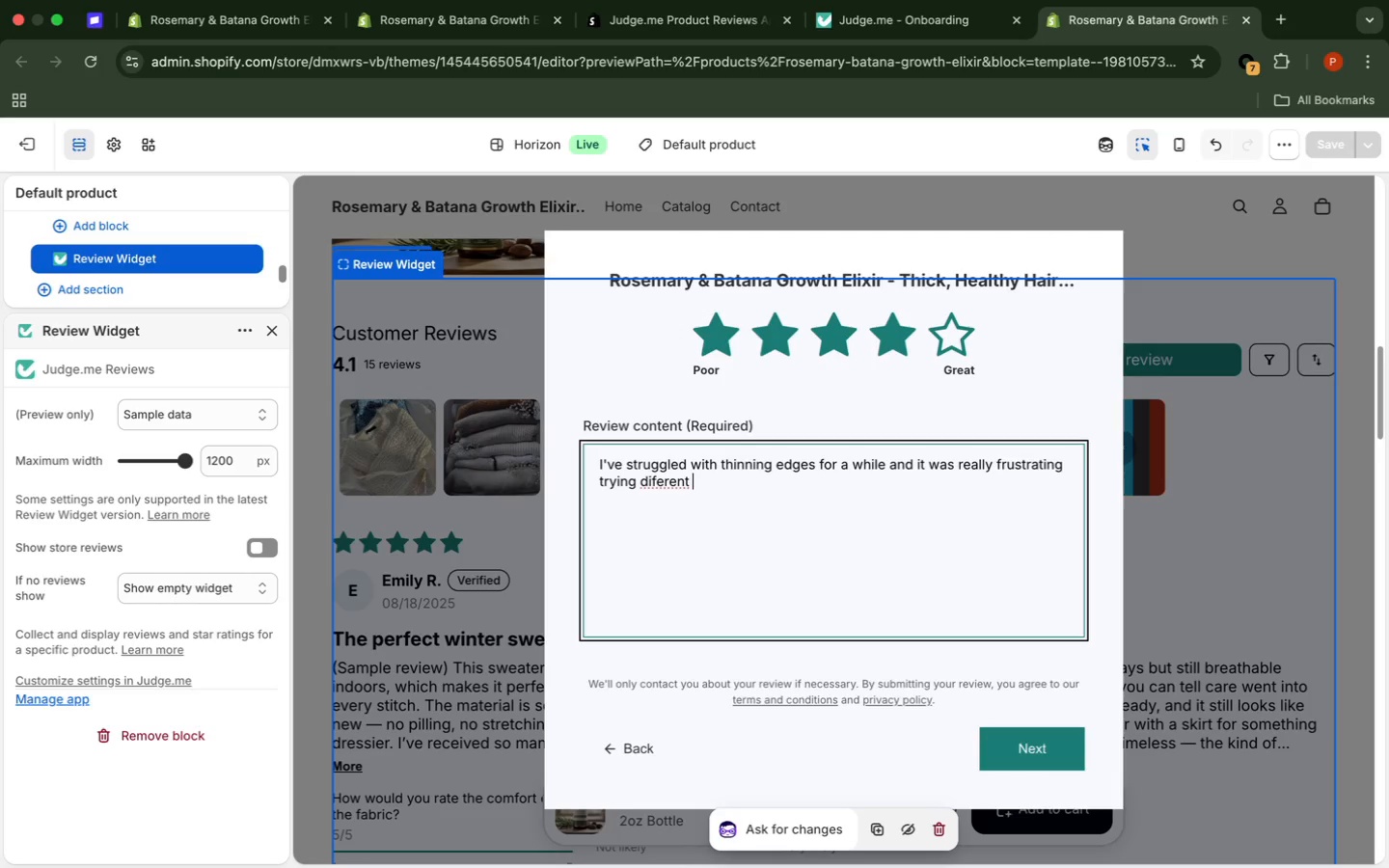 
hold_key(key=ArrowLeft, duration=0.88)
 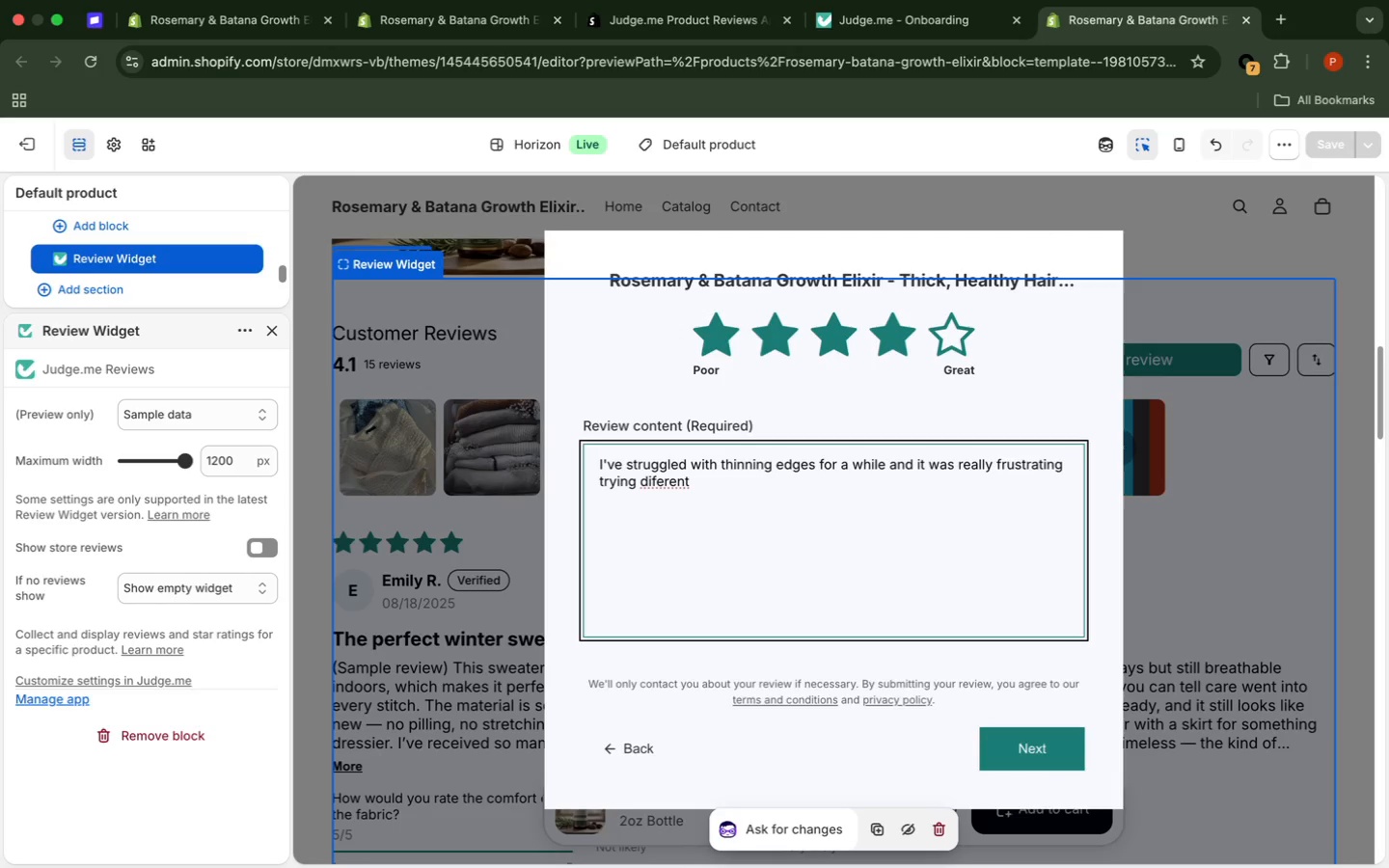 
key(F)
 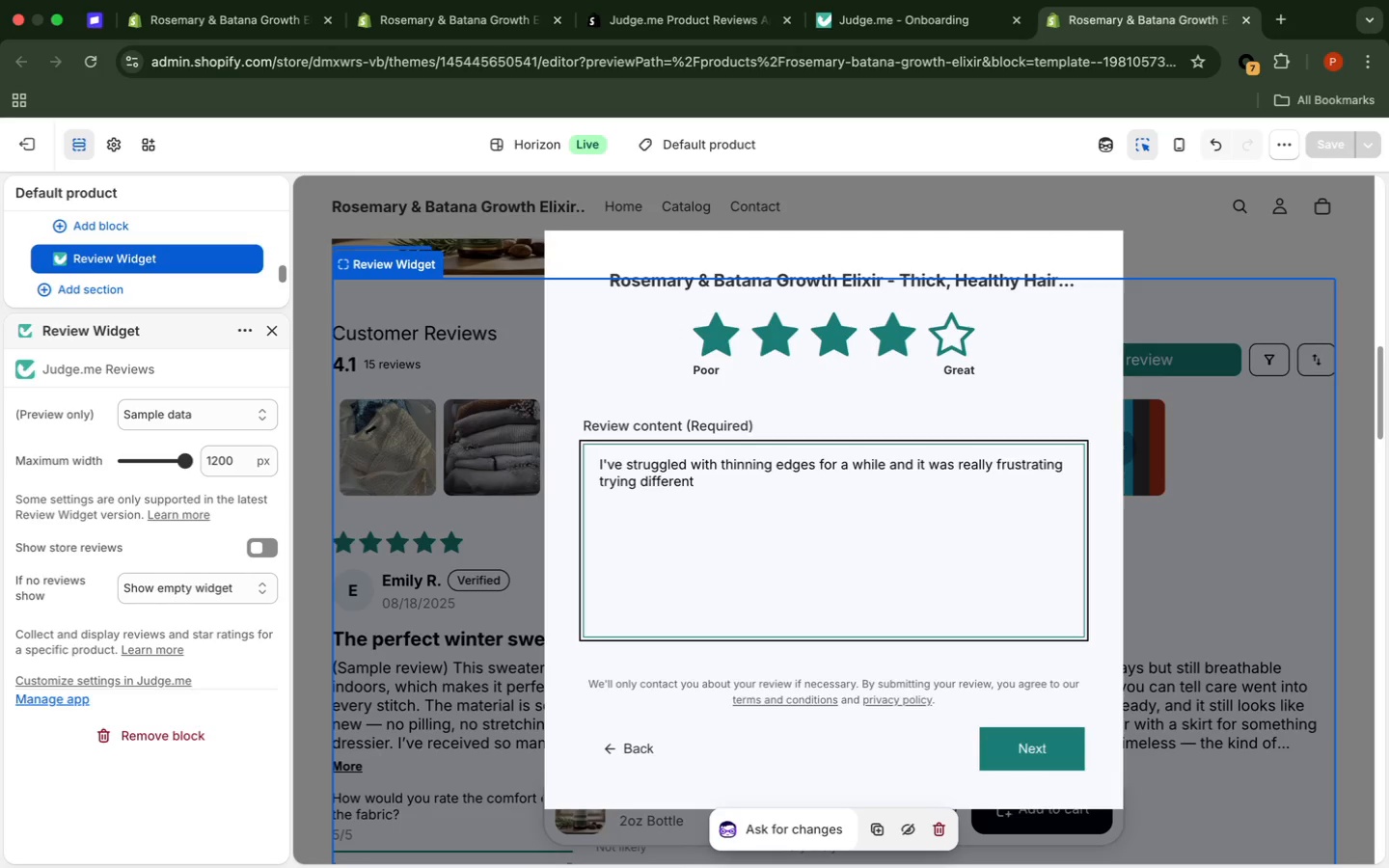 
hold_key(key=ArrowRight, duration=1.49)
 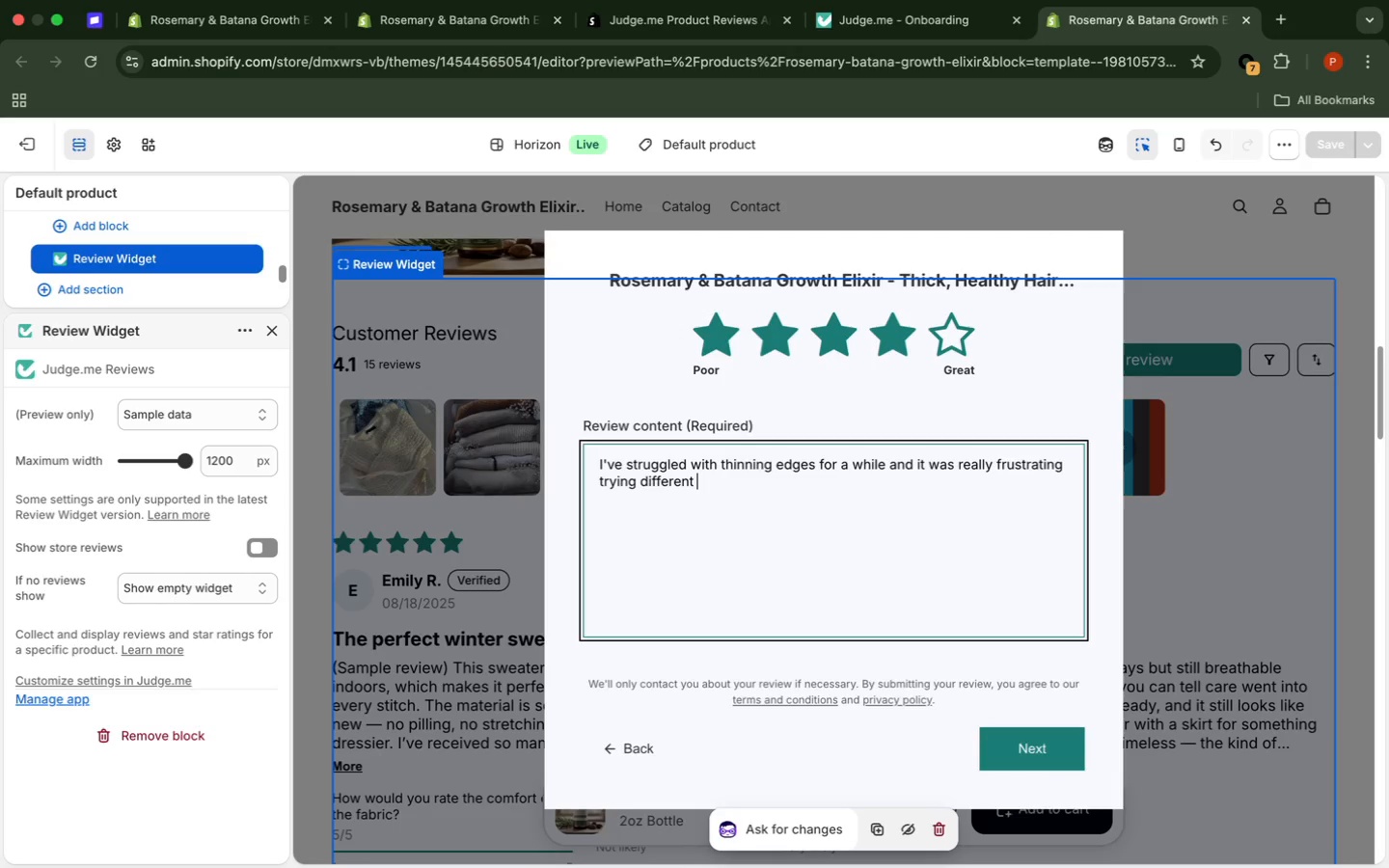 
key(Backspace)
type( products with no real change. After using this elixir consistently, I)
 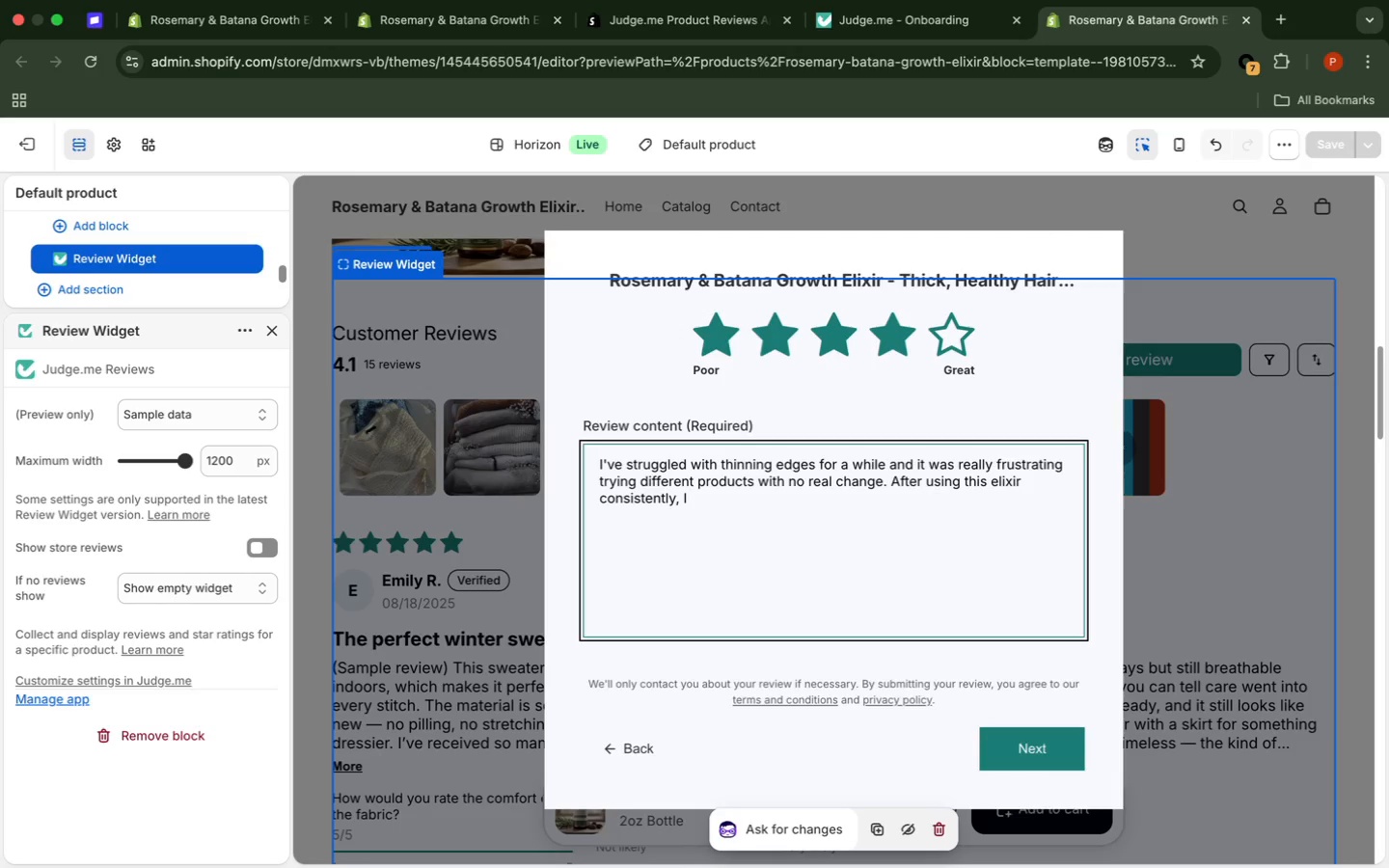 
type( started noticing small improvement around my edges. It fee)
 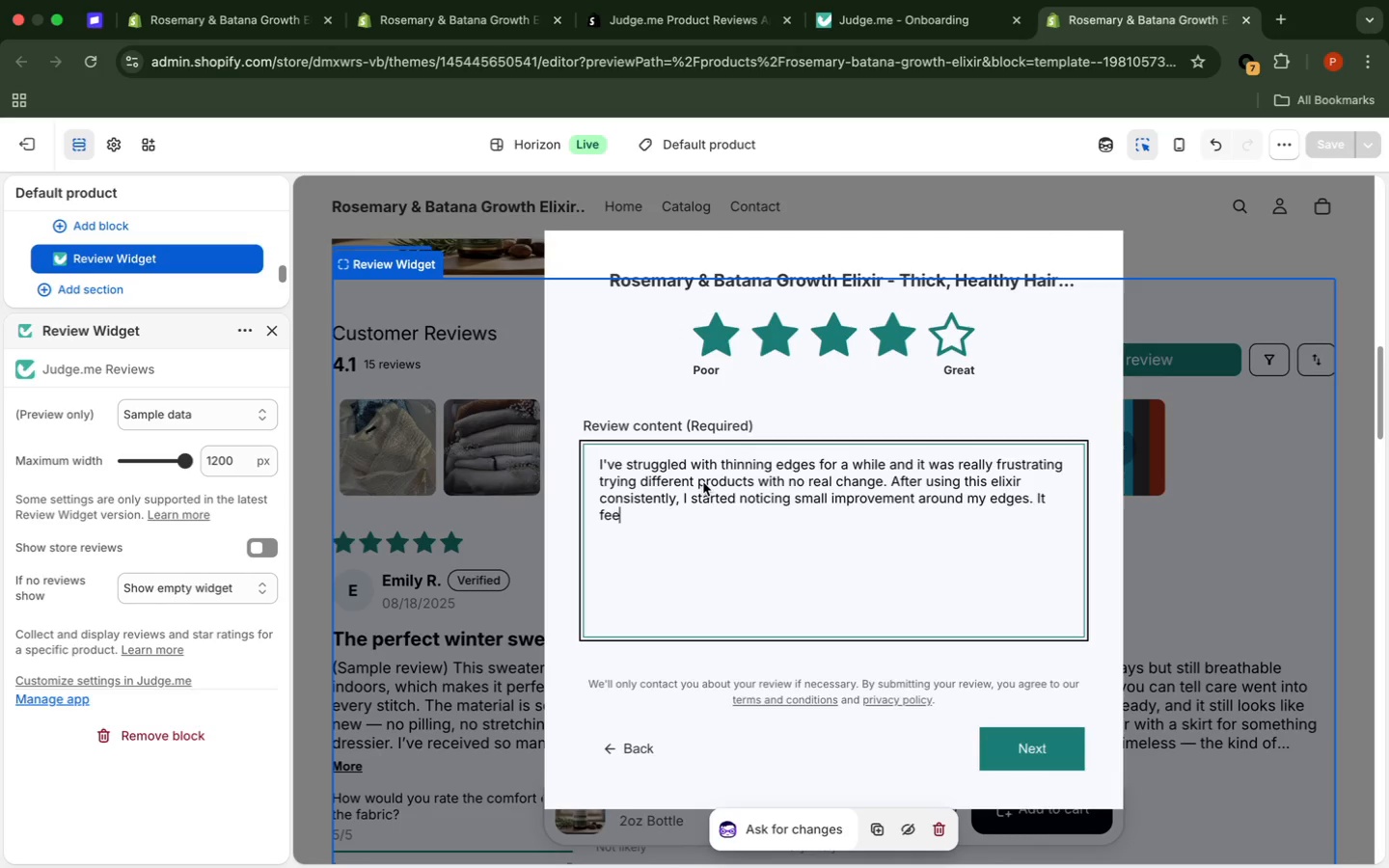 
wait(7.65)
 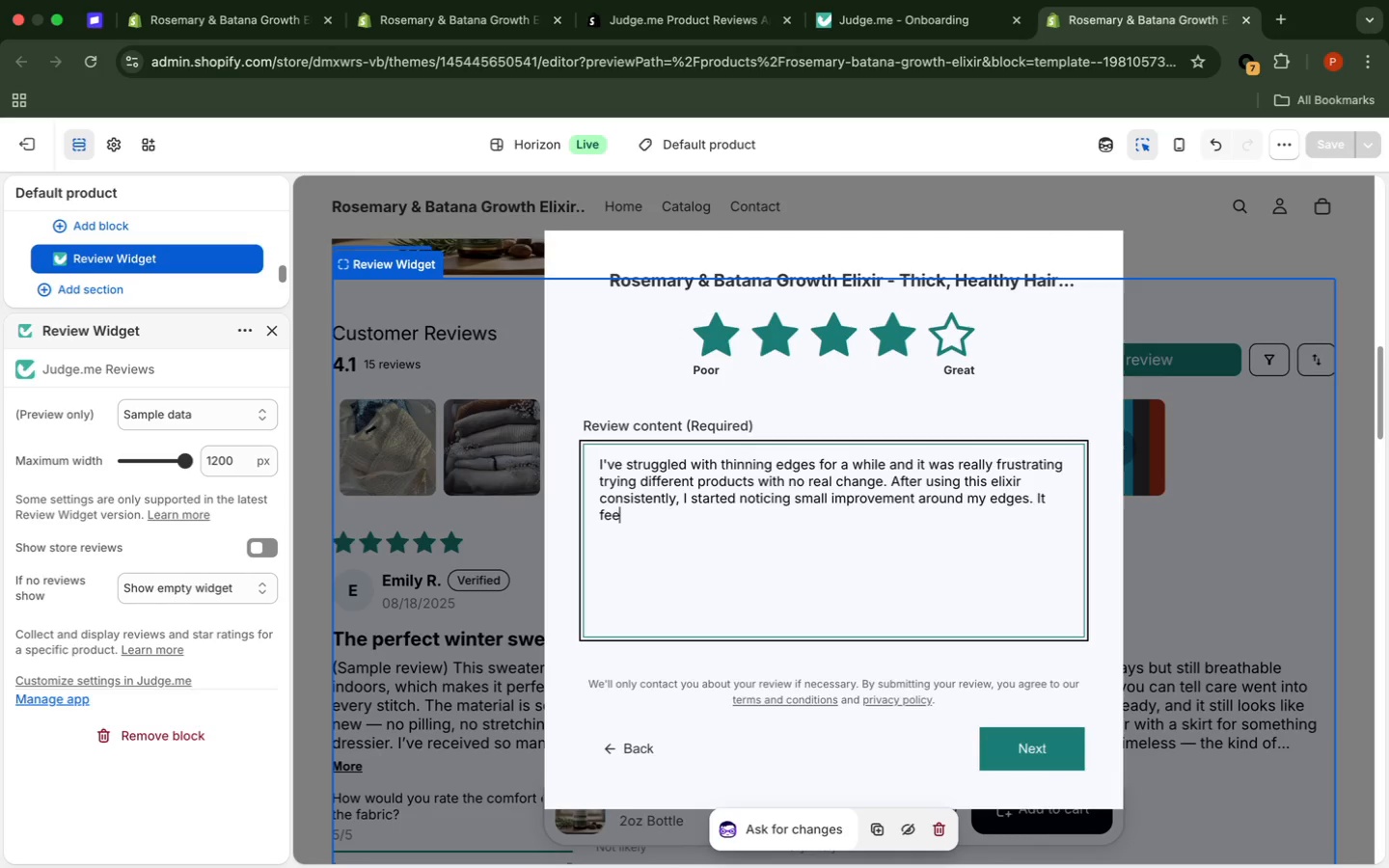 
type(l light on my scalp and doesn't)
 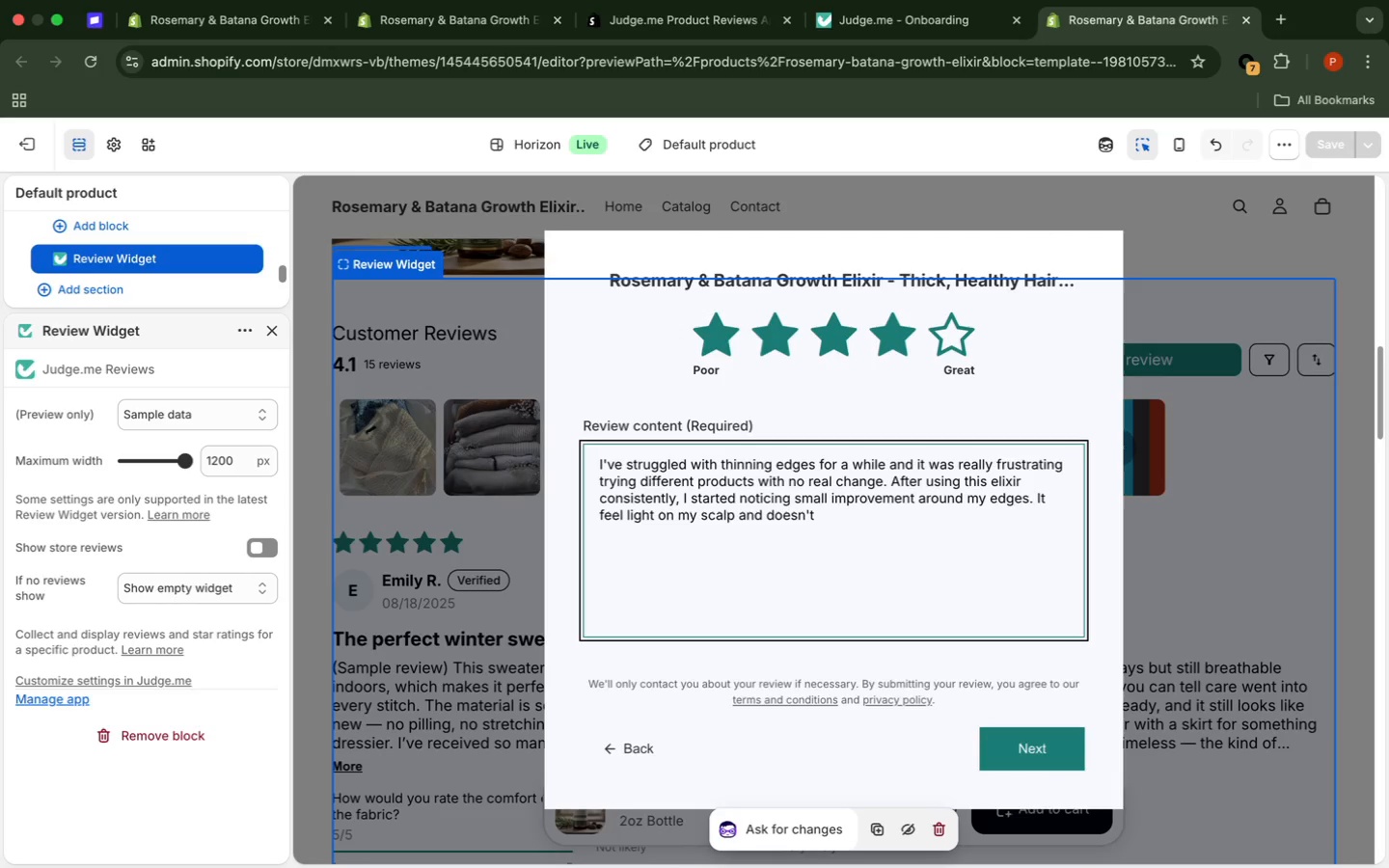 
type( leave buildup)
 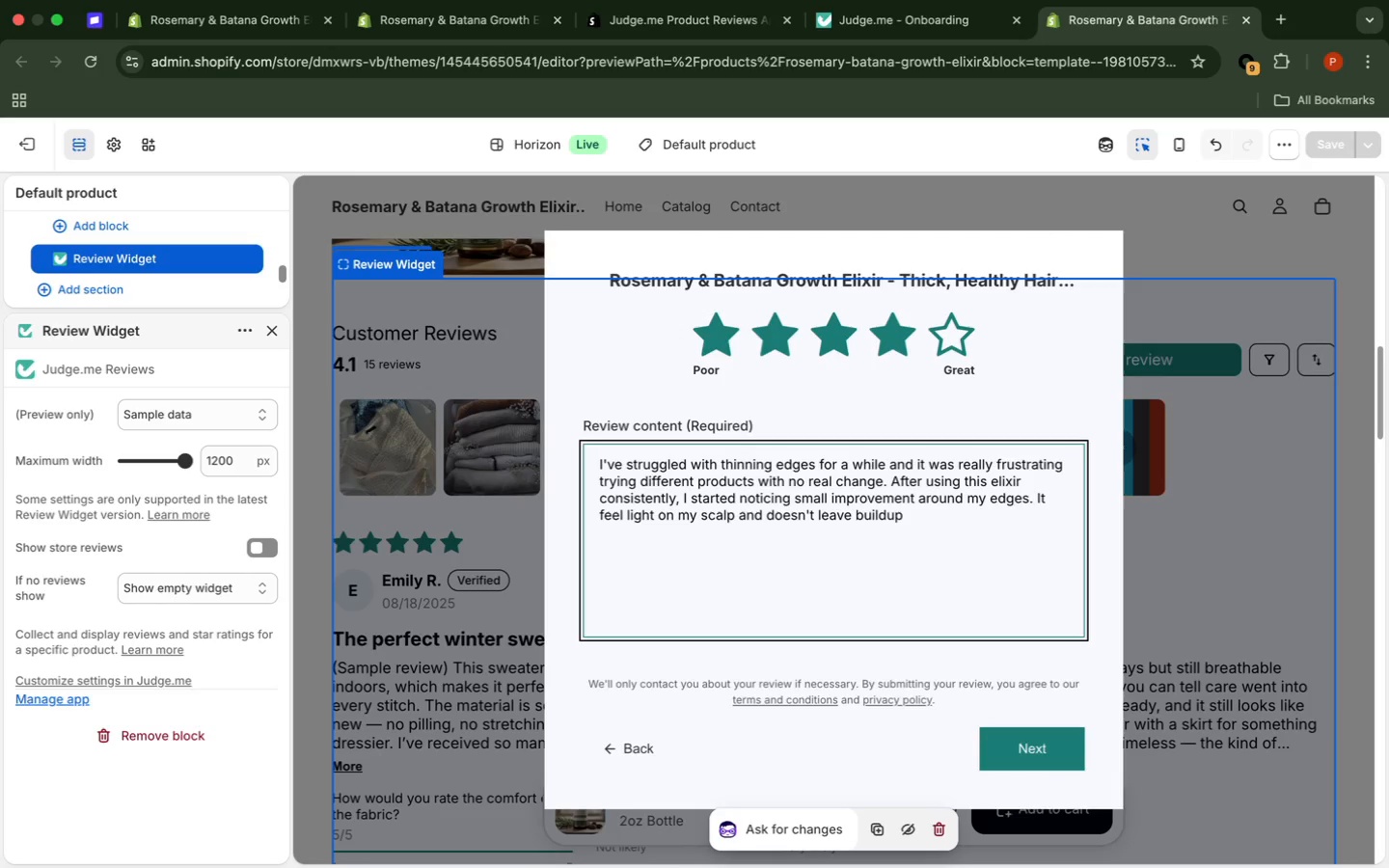 
type( )
key(Backspace)
type(, which I really like)
 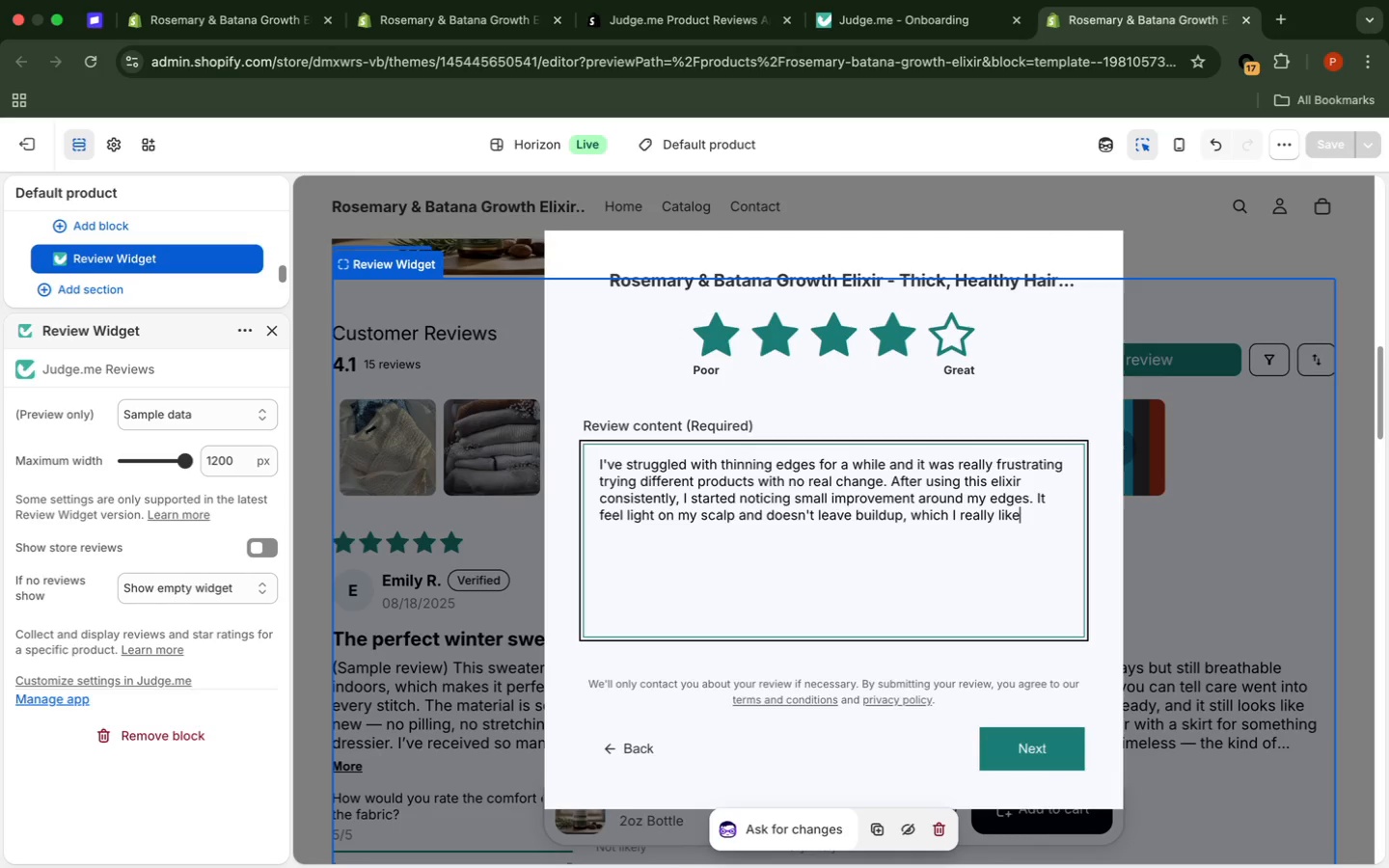 
wait(5.32)
 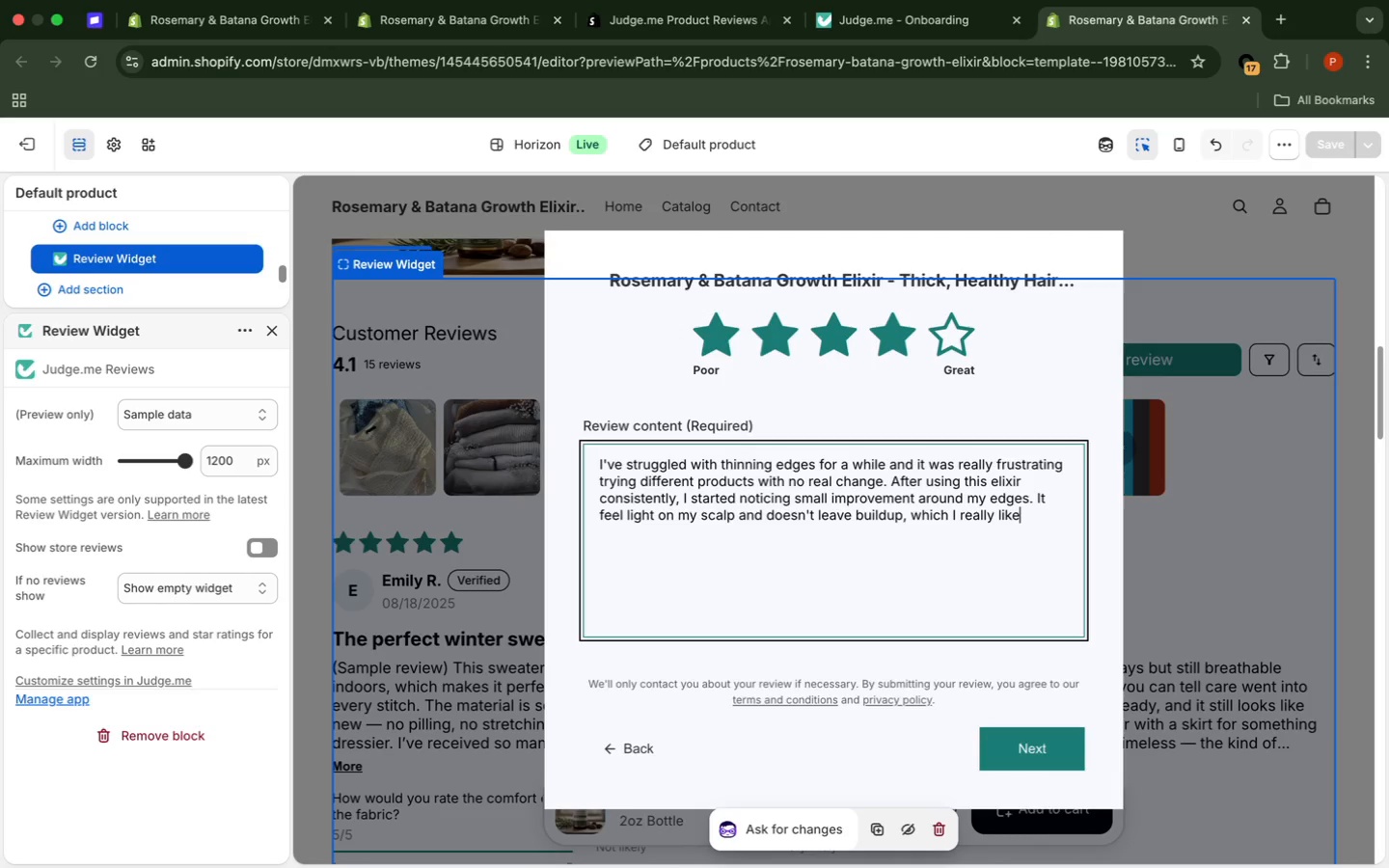 
key(Period)
 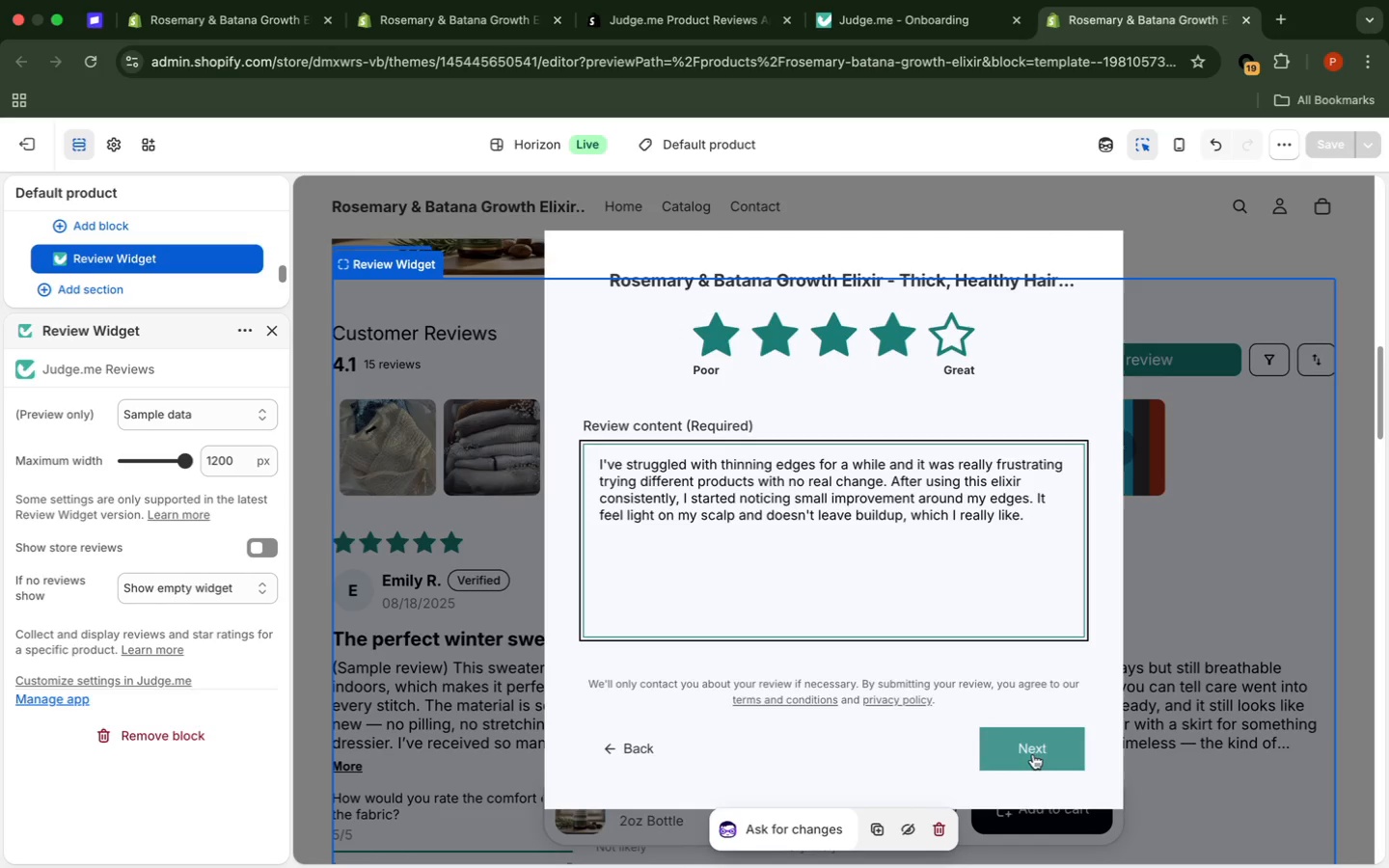 
wait(5.03)
 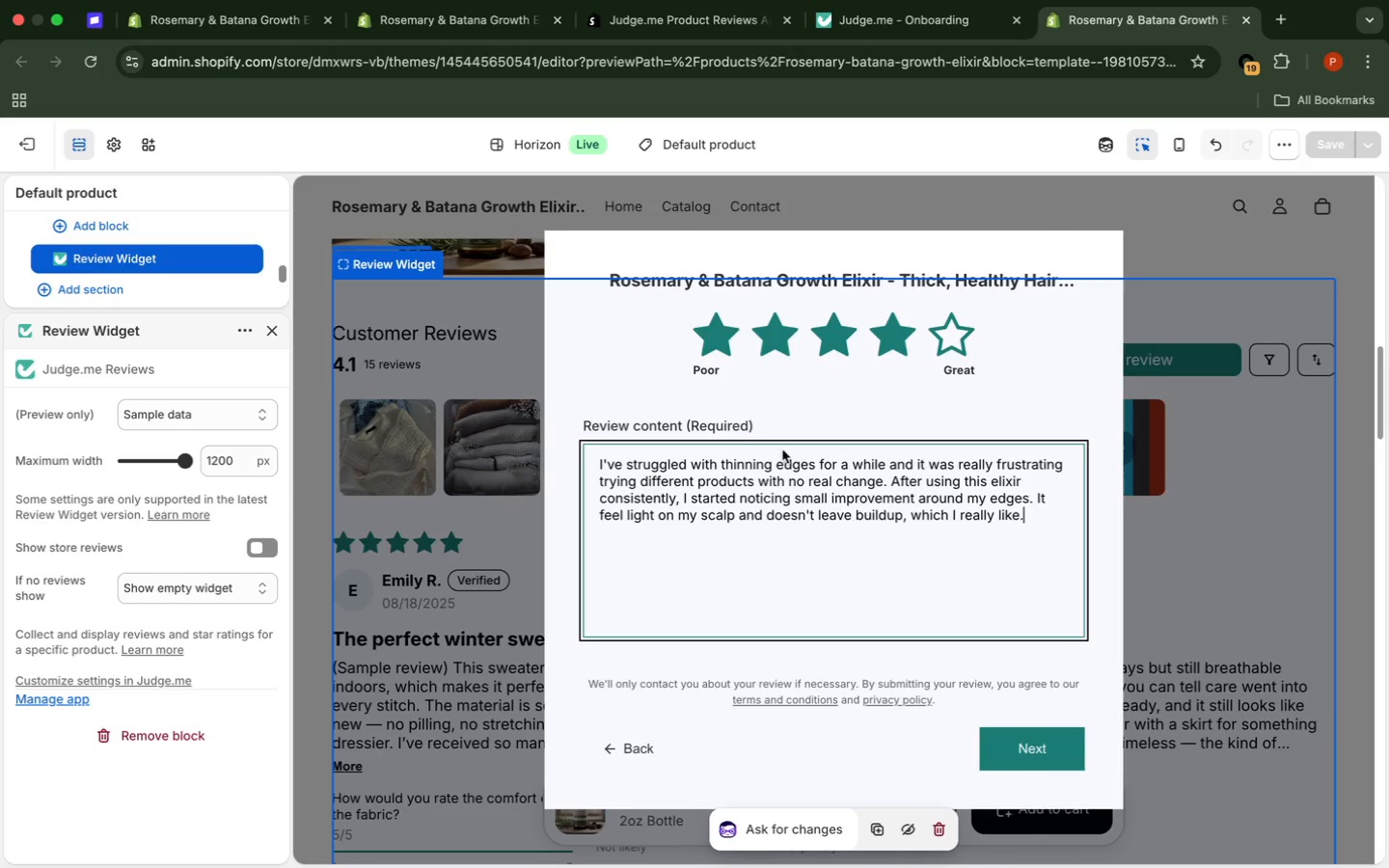 
left_click([1032, 753])
 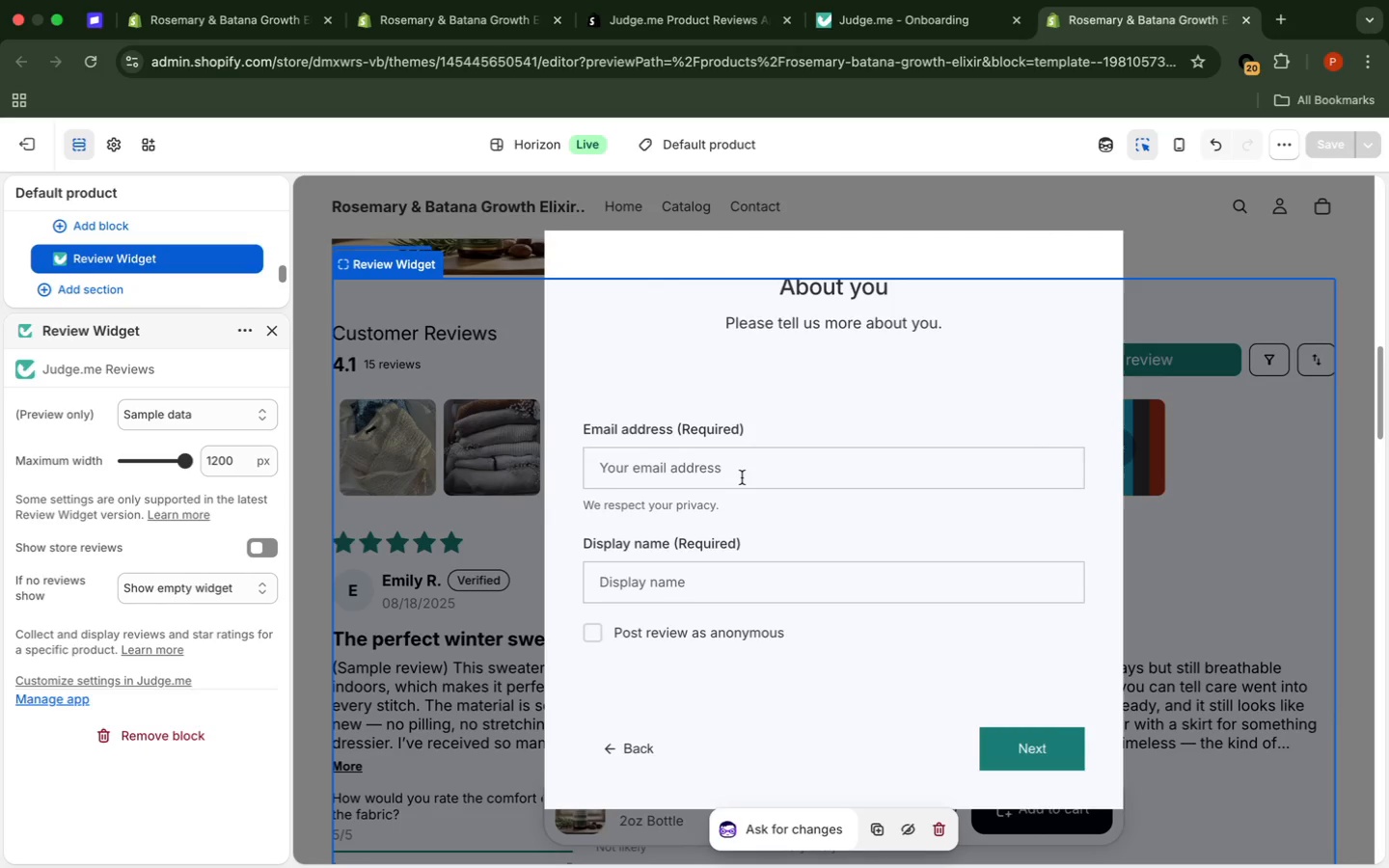 
left_click([742, 477])
 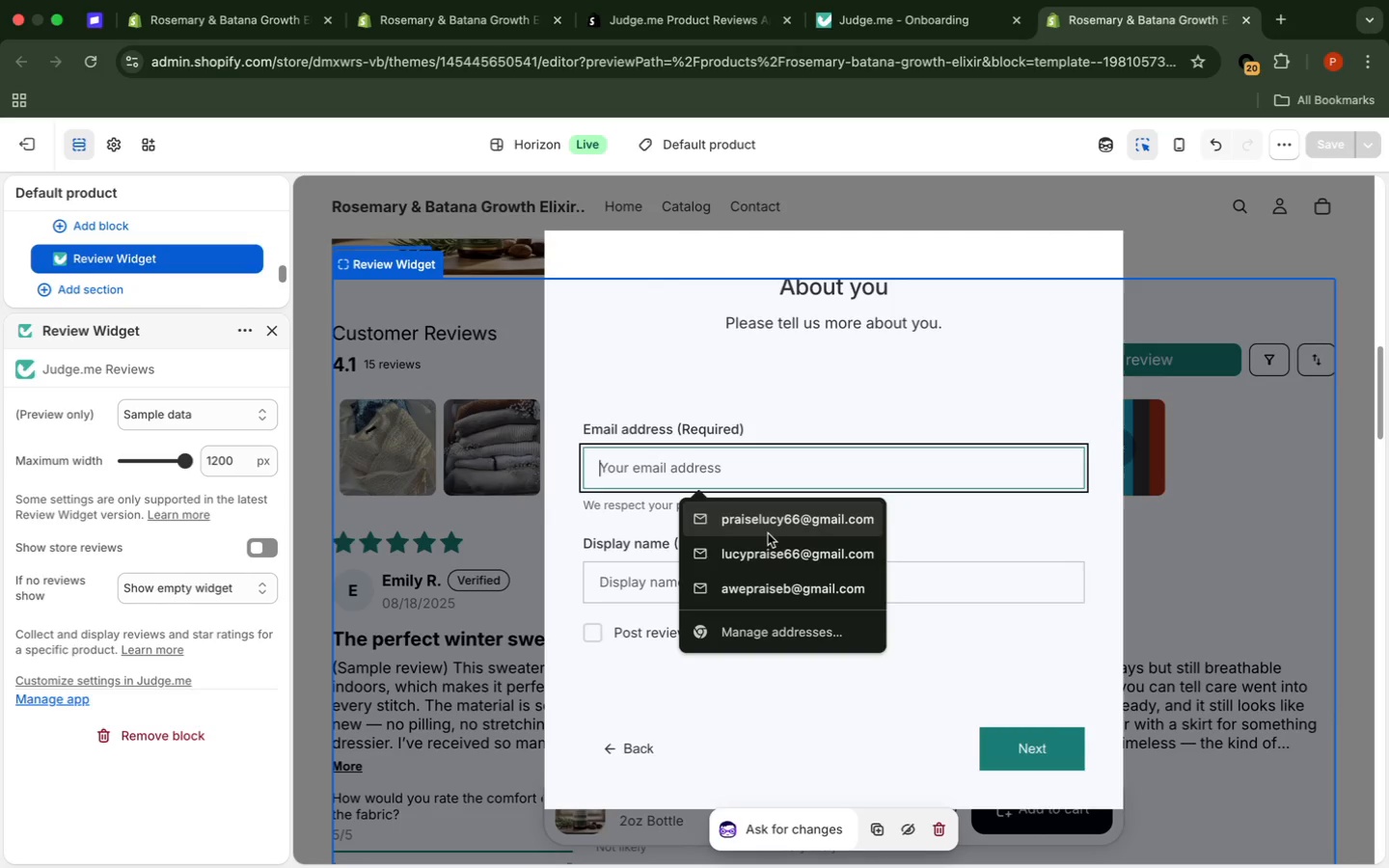 
left_click([768, 533])
 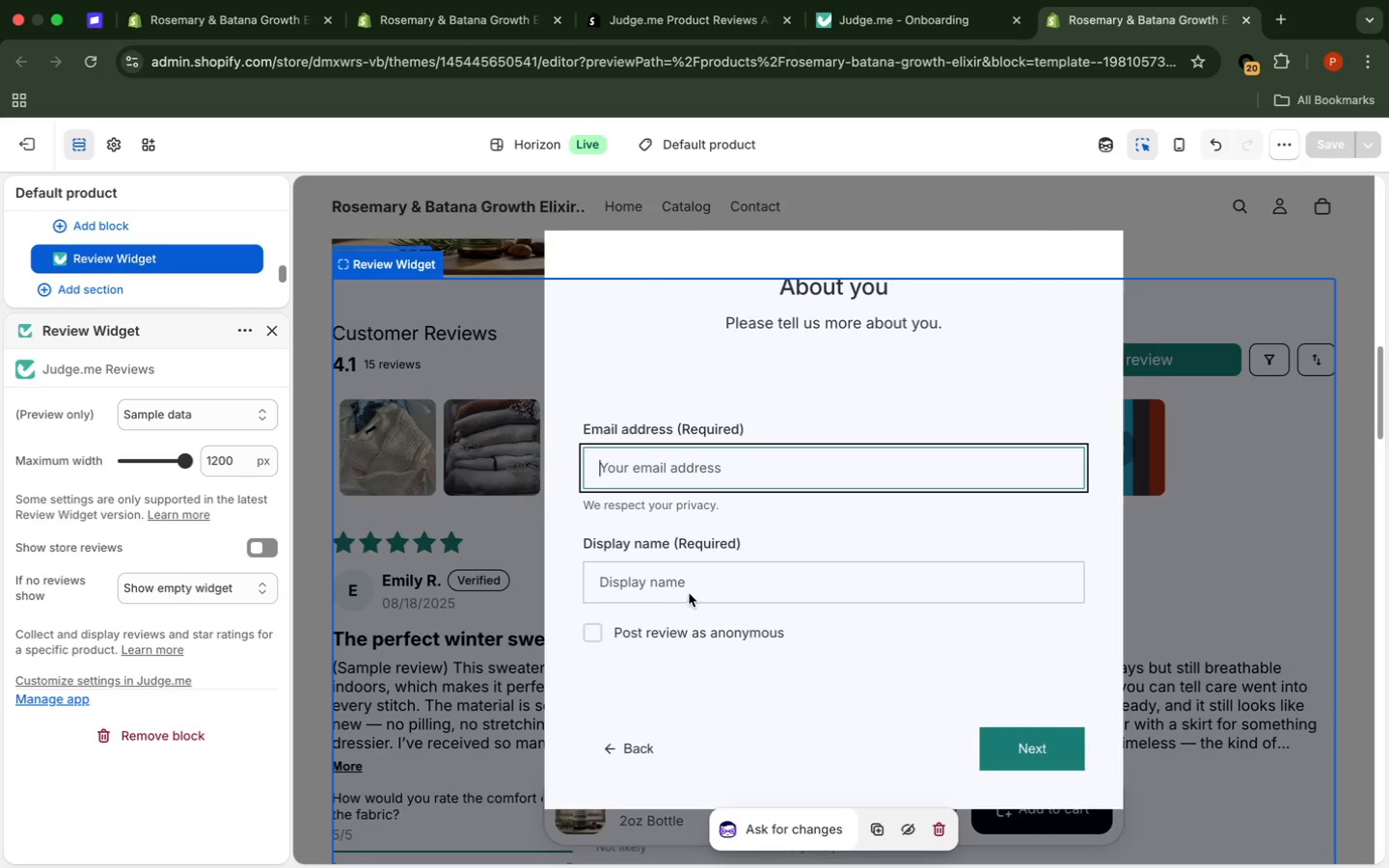 
left_click([687, 585])
 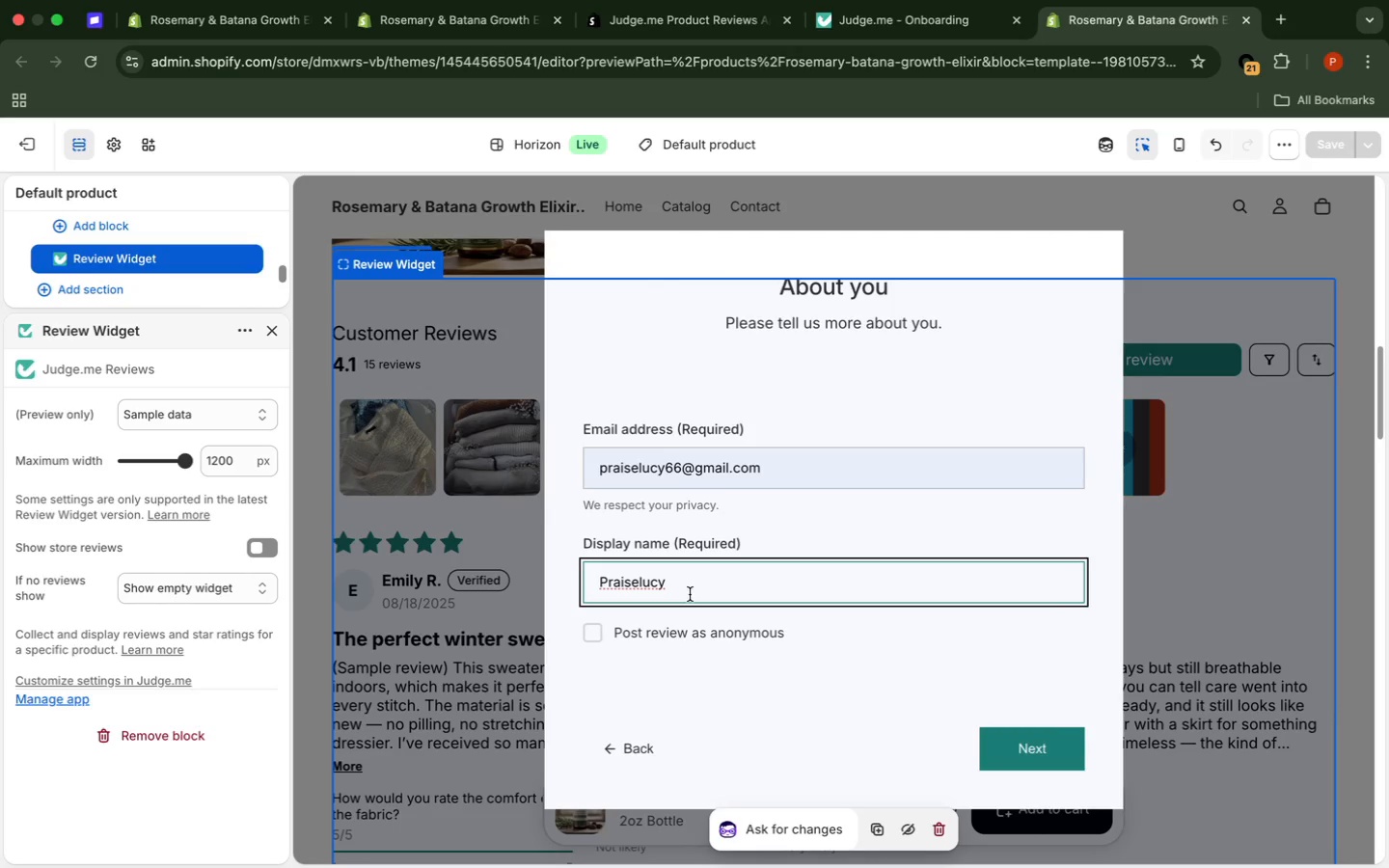 
hold_key(key=Backspace, duration=1.49)
 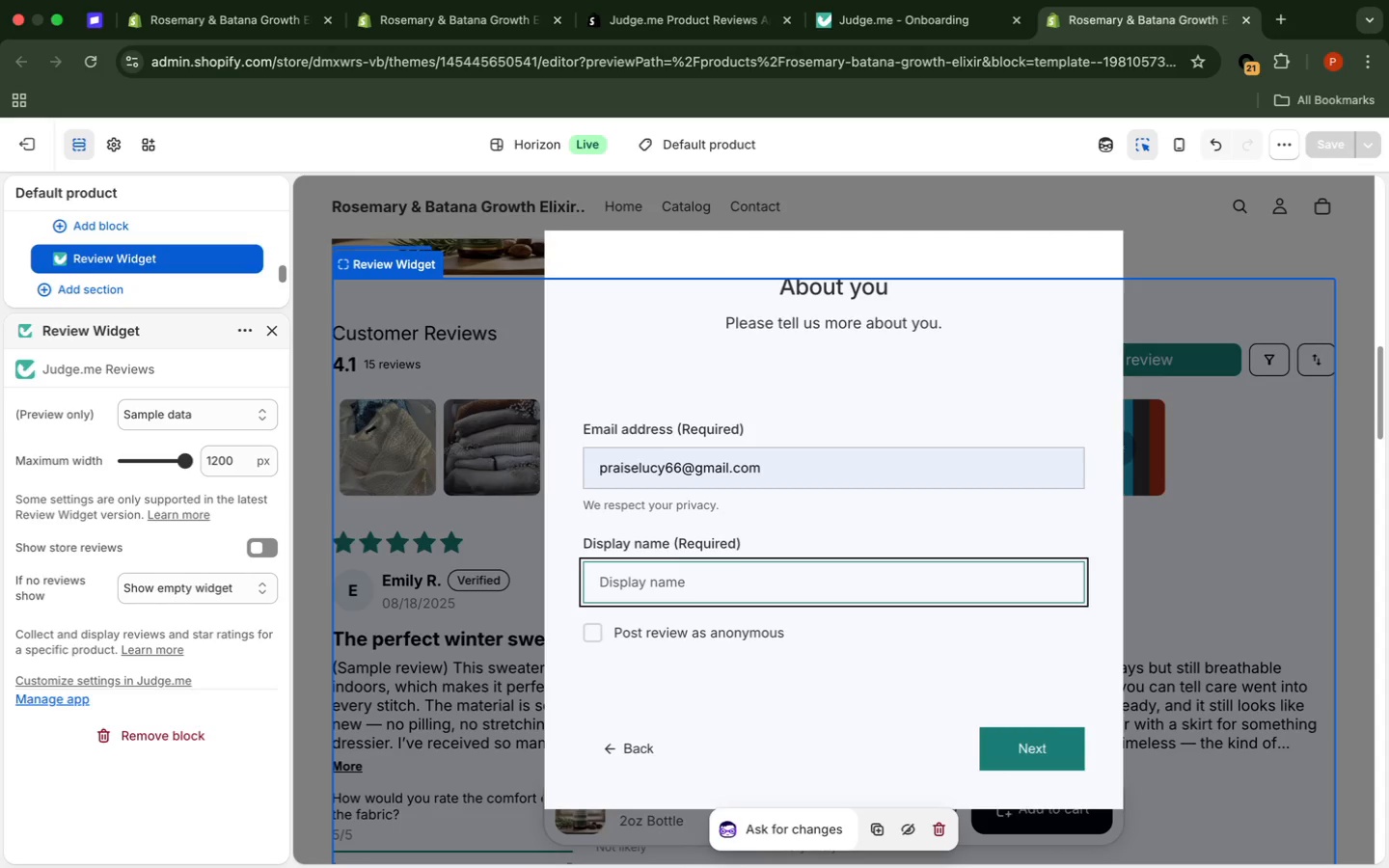 
key(CapsLock)
 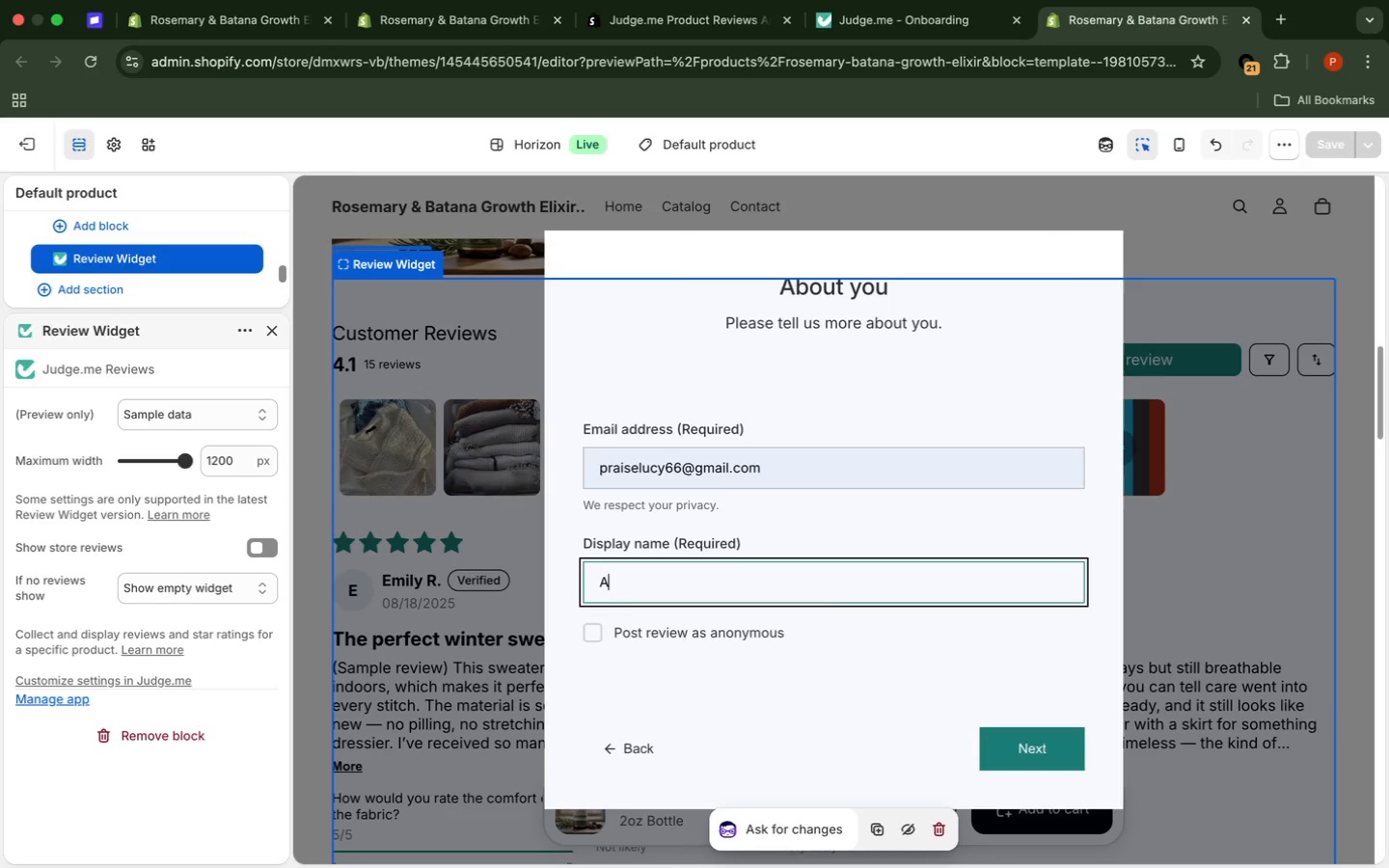 
key(A)
 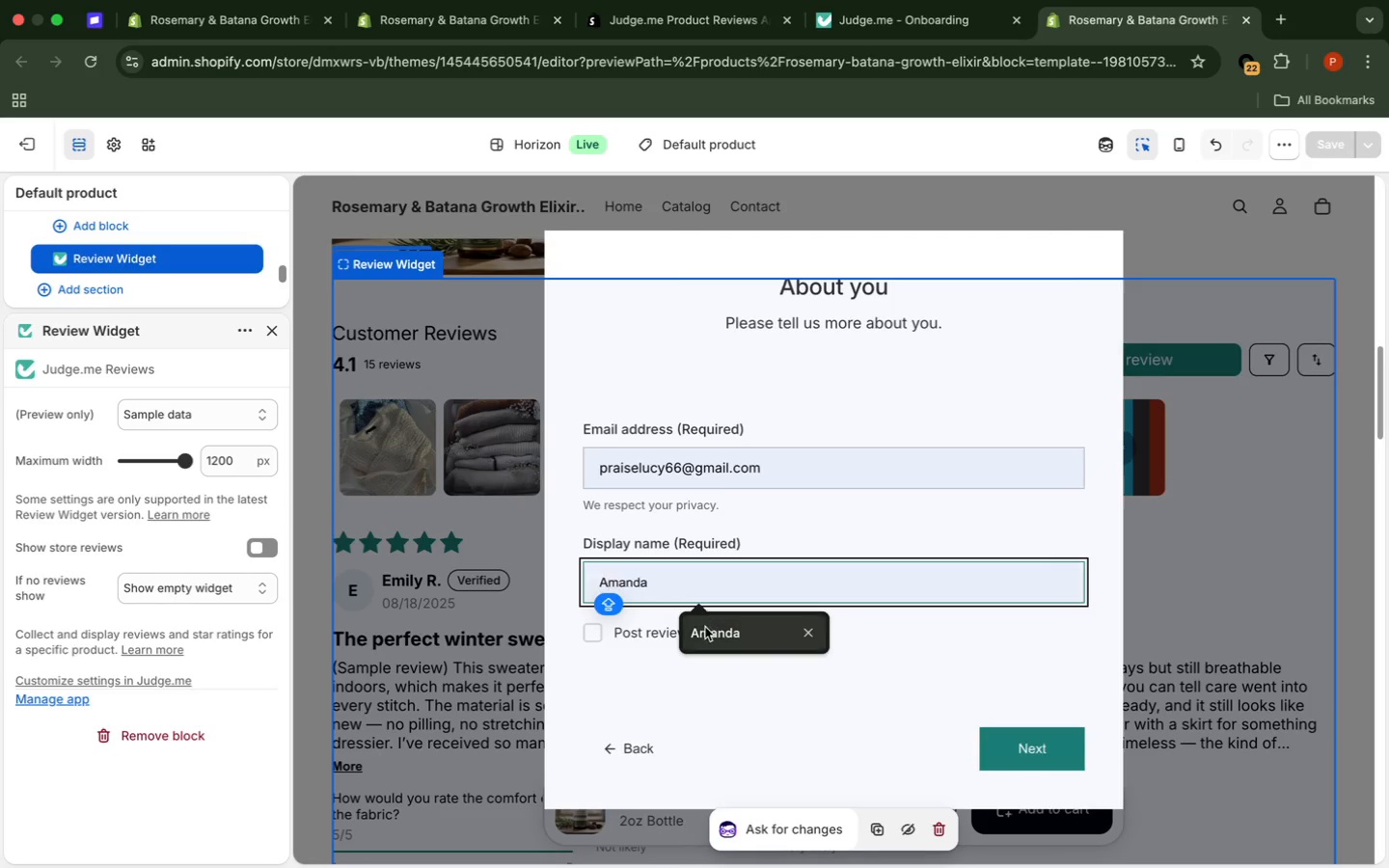 
left_click([706, 632])
 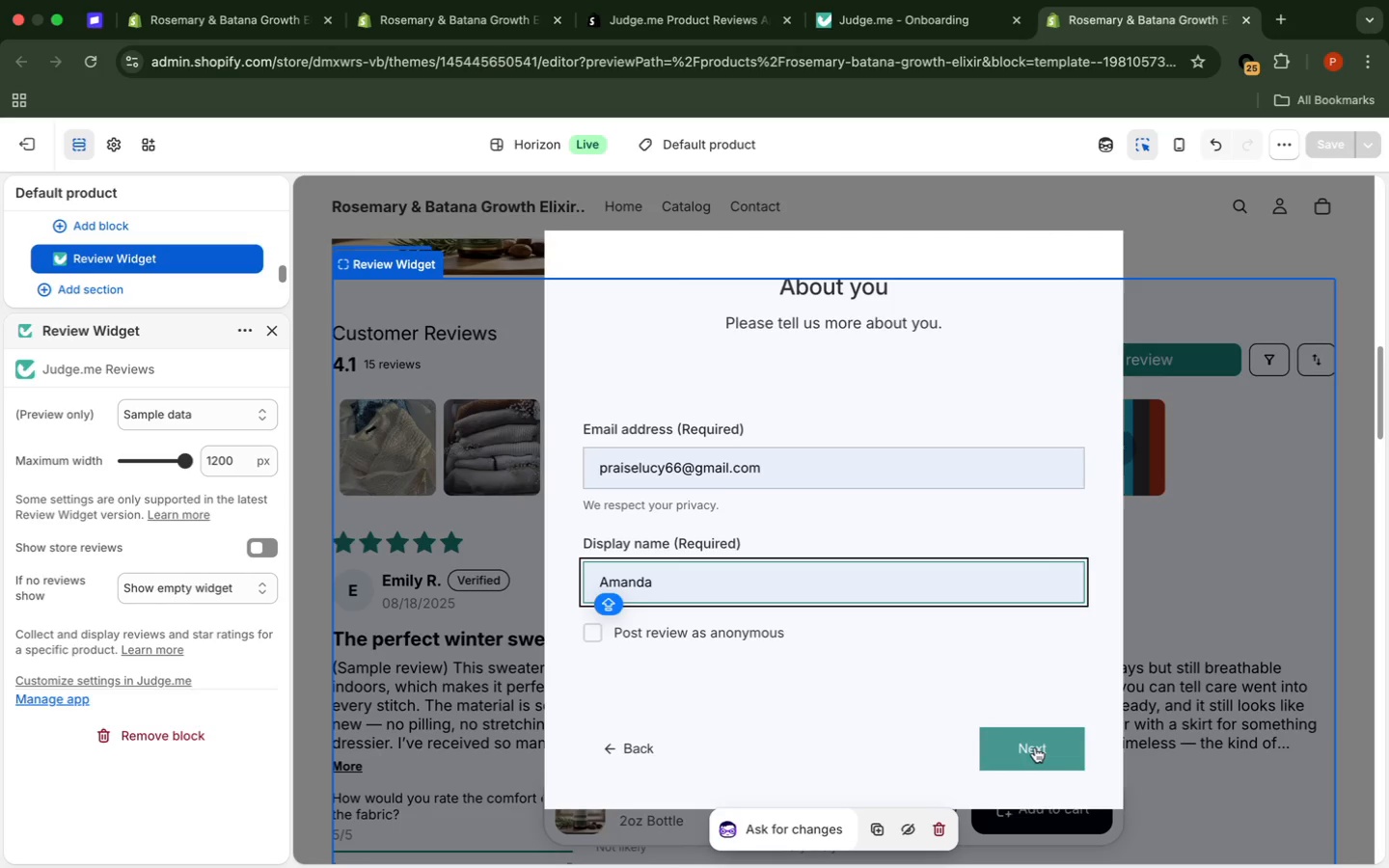 
wait(52.83)
 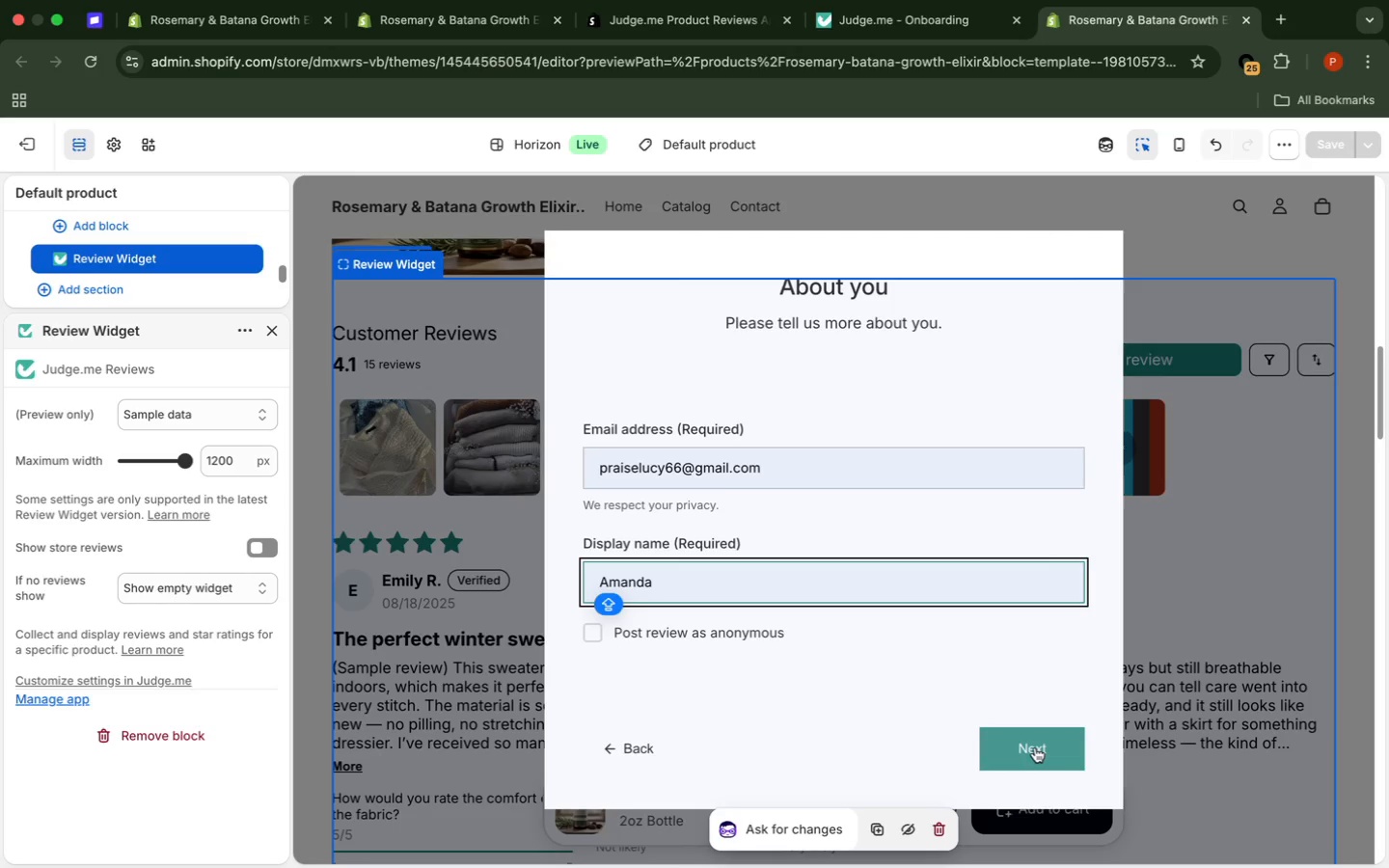 
left_click([855, 687])
 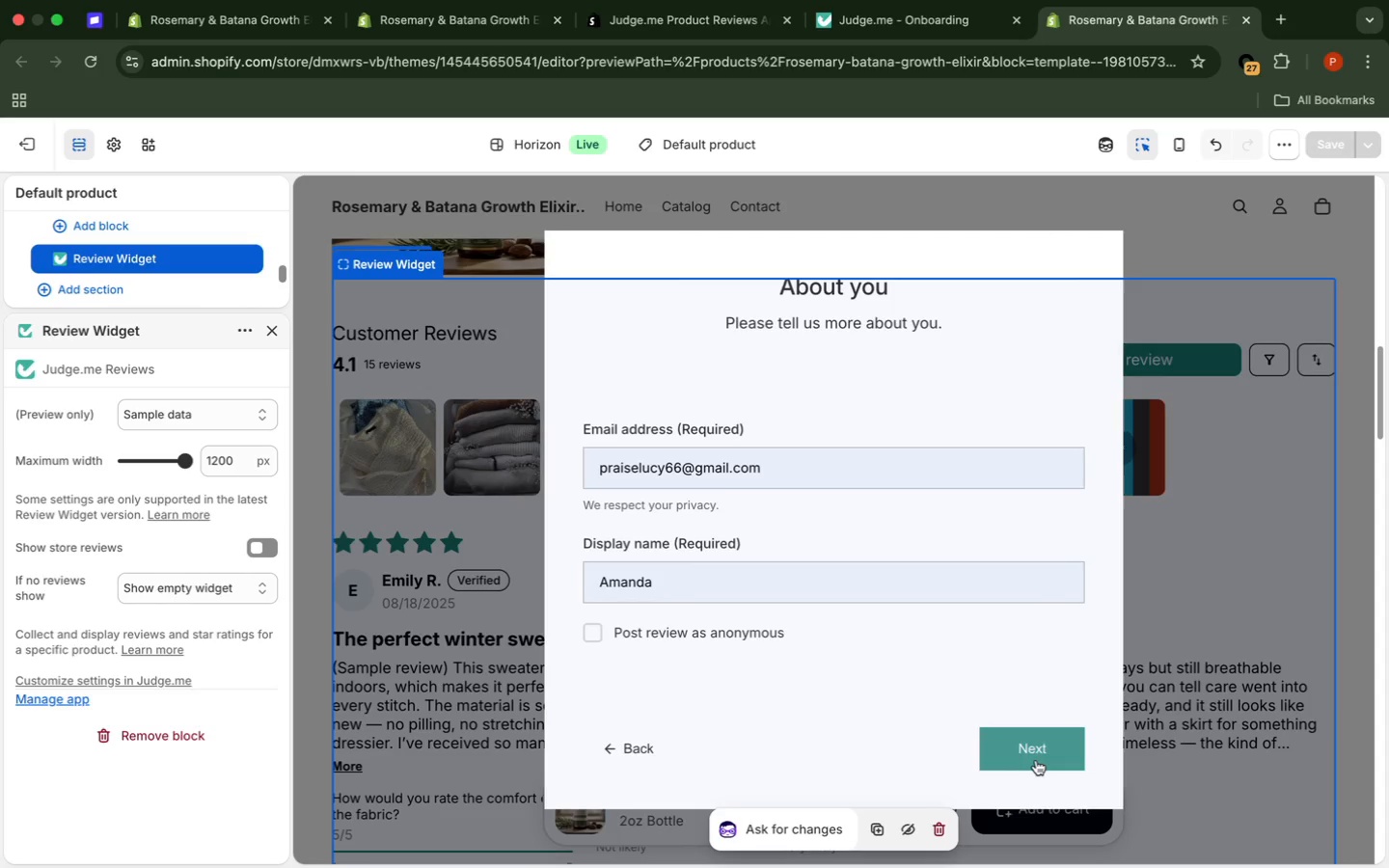 
left_click([1036, 760])
 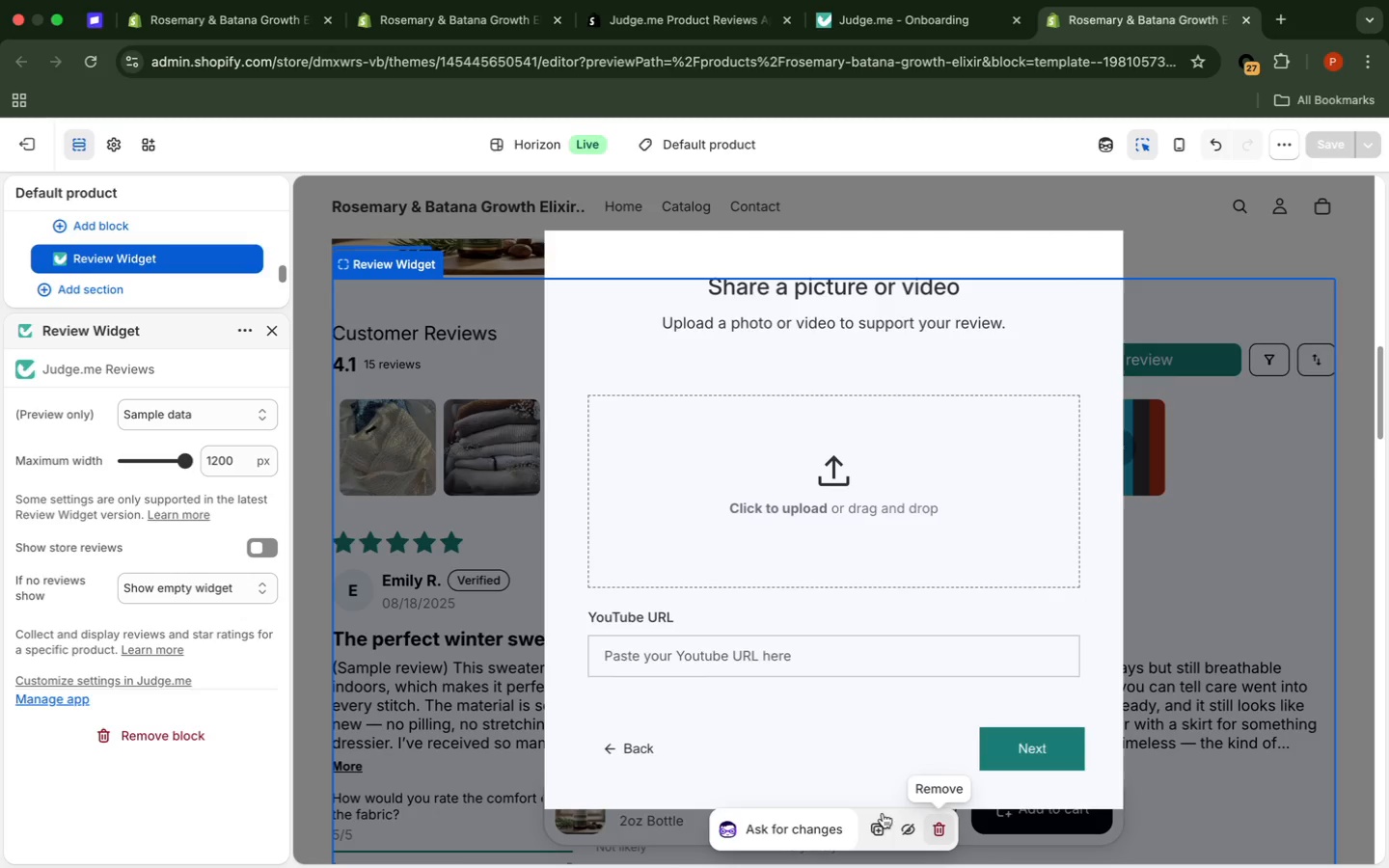 
wait(6.31)
 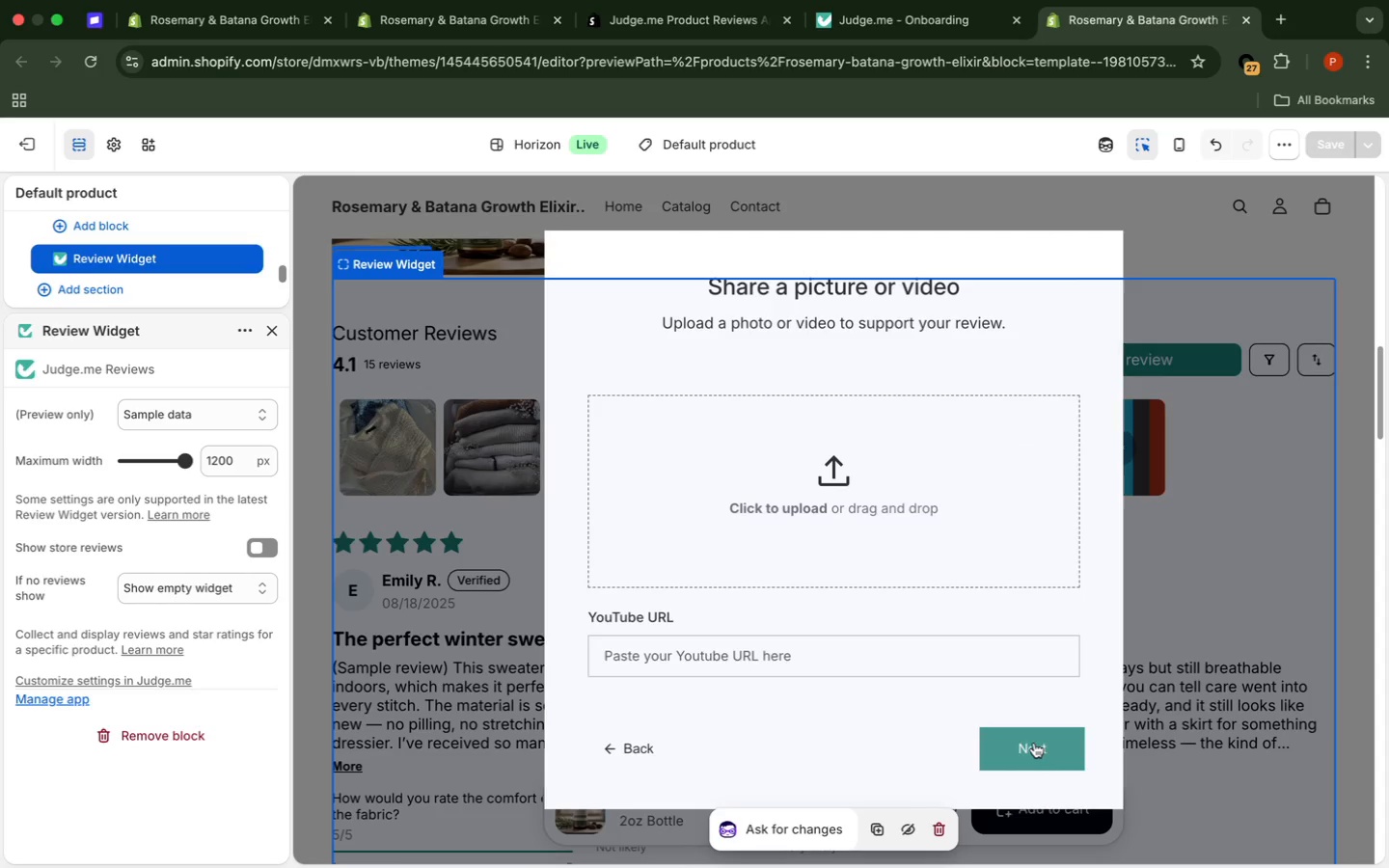 
left_click([1031, 759])
 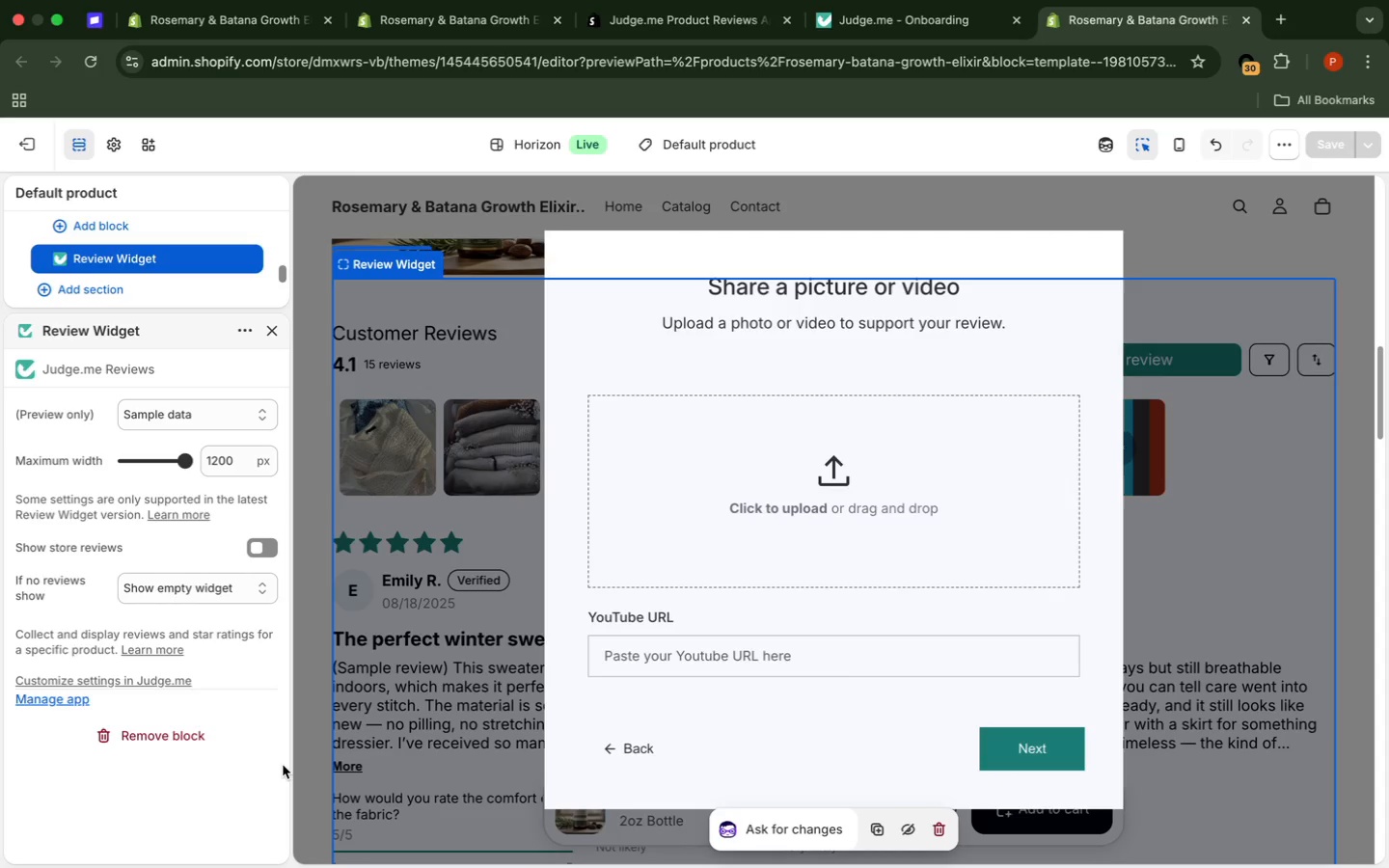 
wait(20.35)
 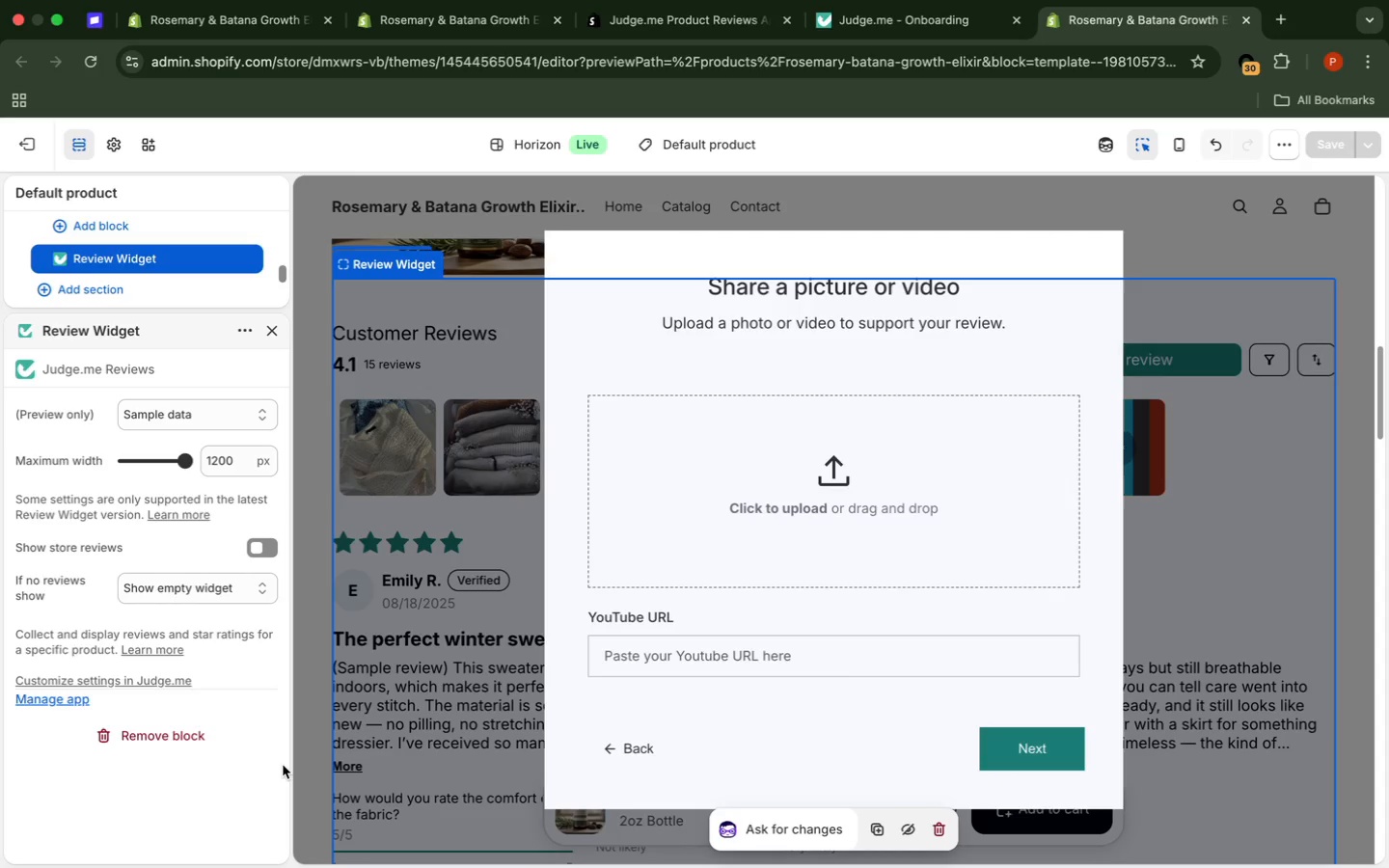 
left_click([1053, 755])
 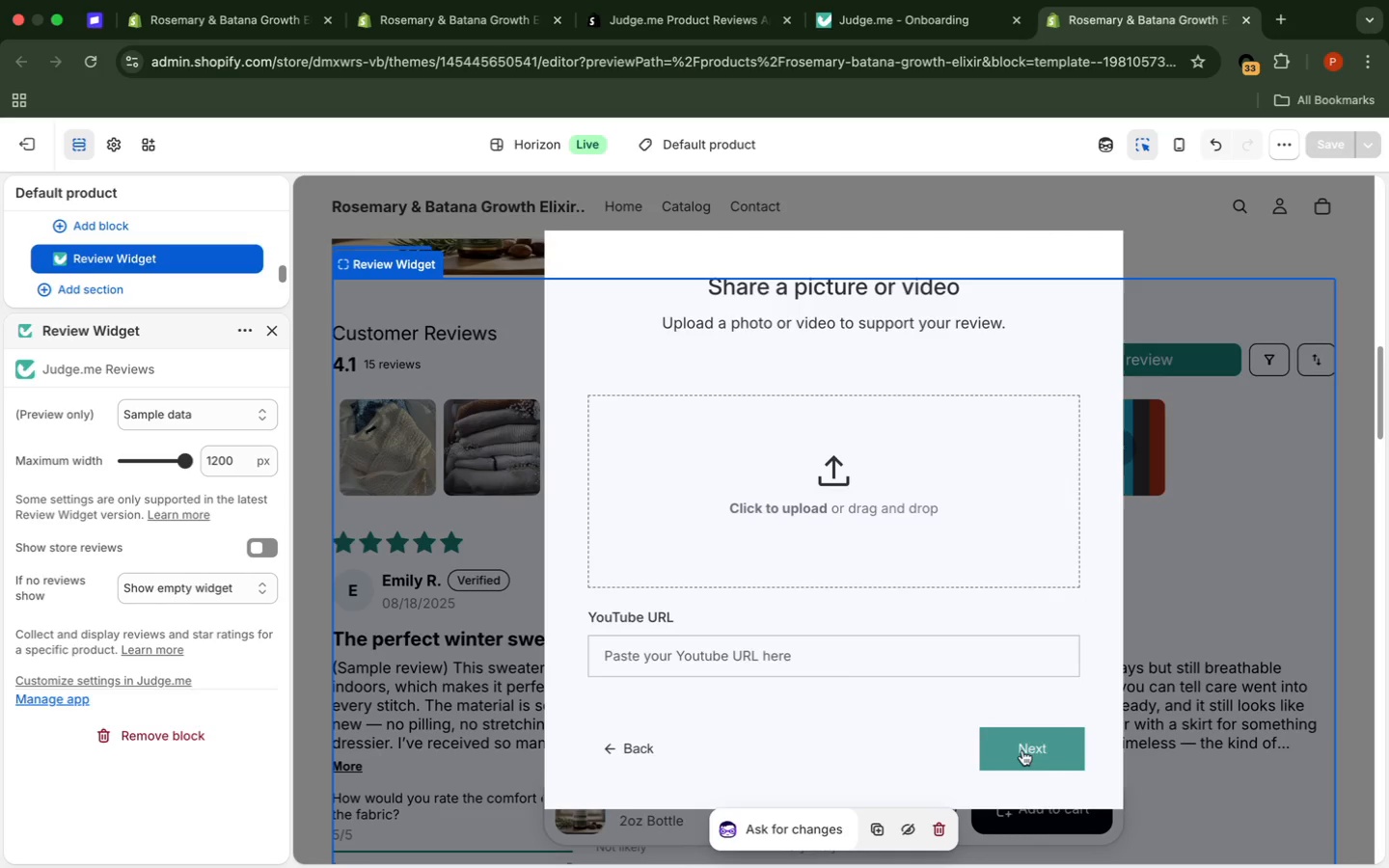 
left_click([1022, 750])
 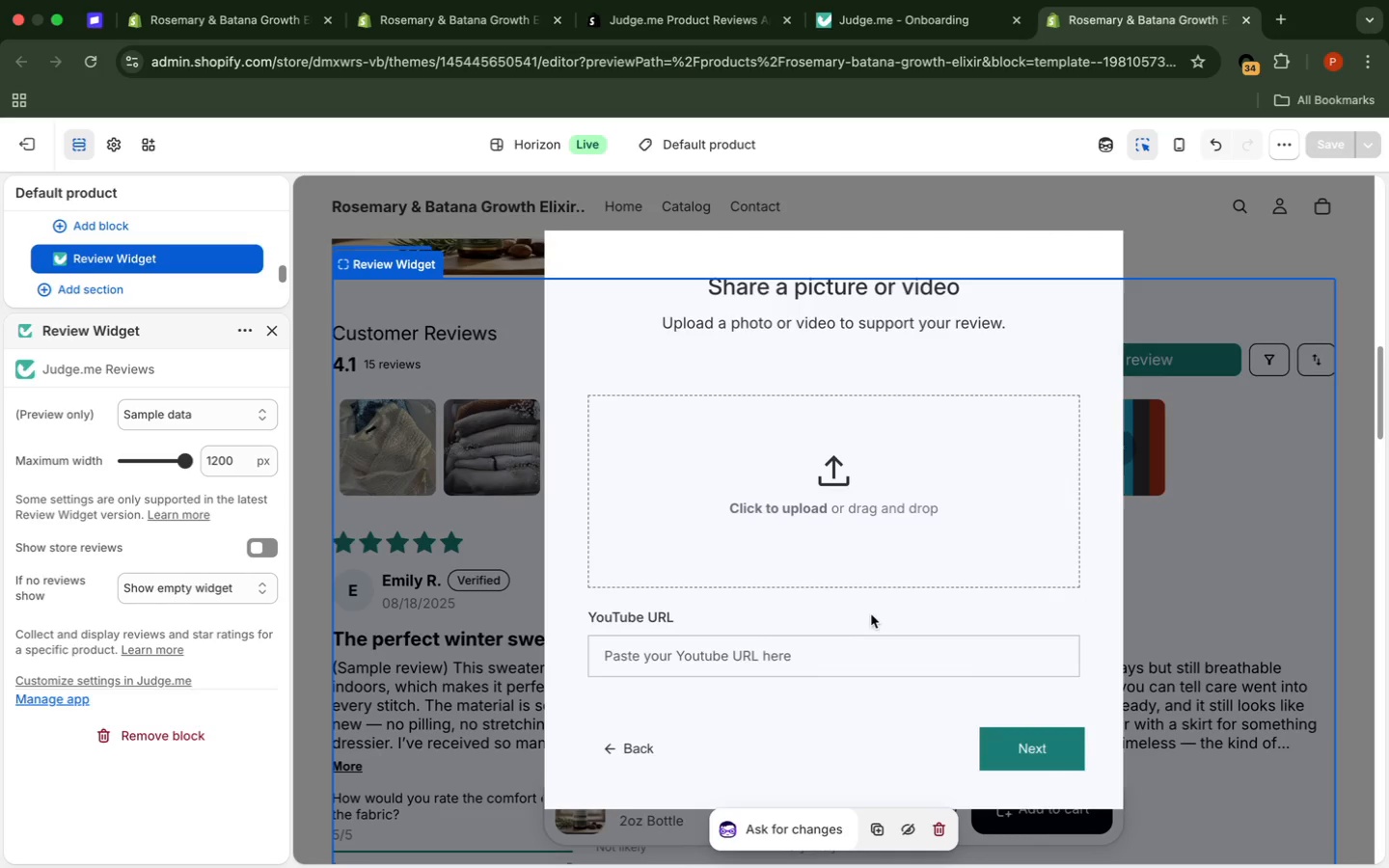 
wait(5.02)
 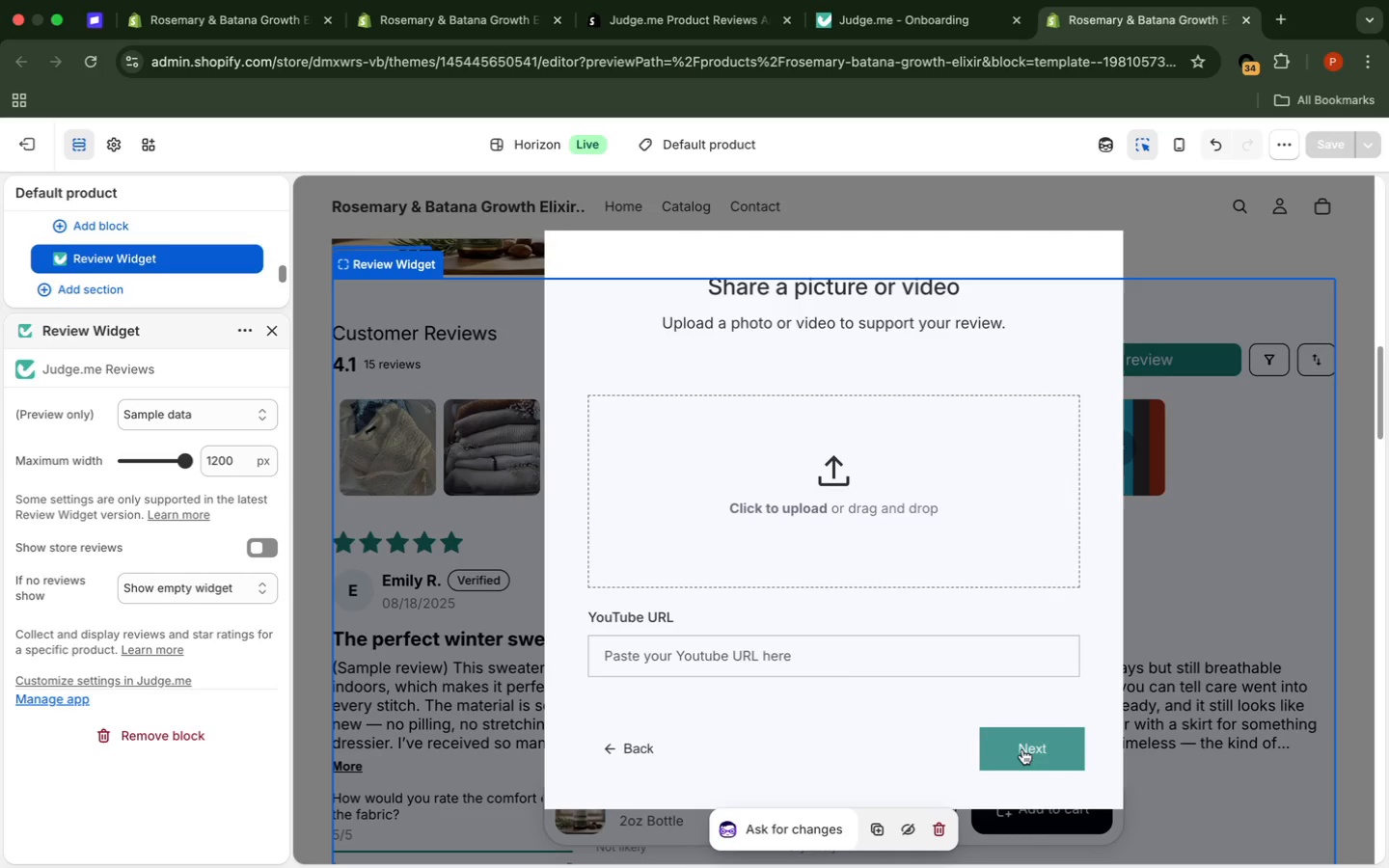 
left_click([921, 726])
 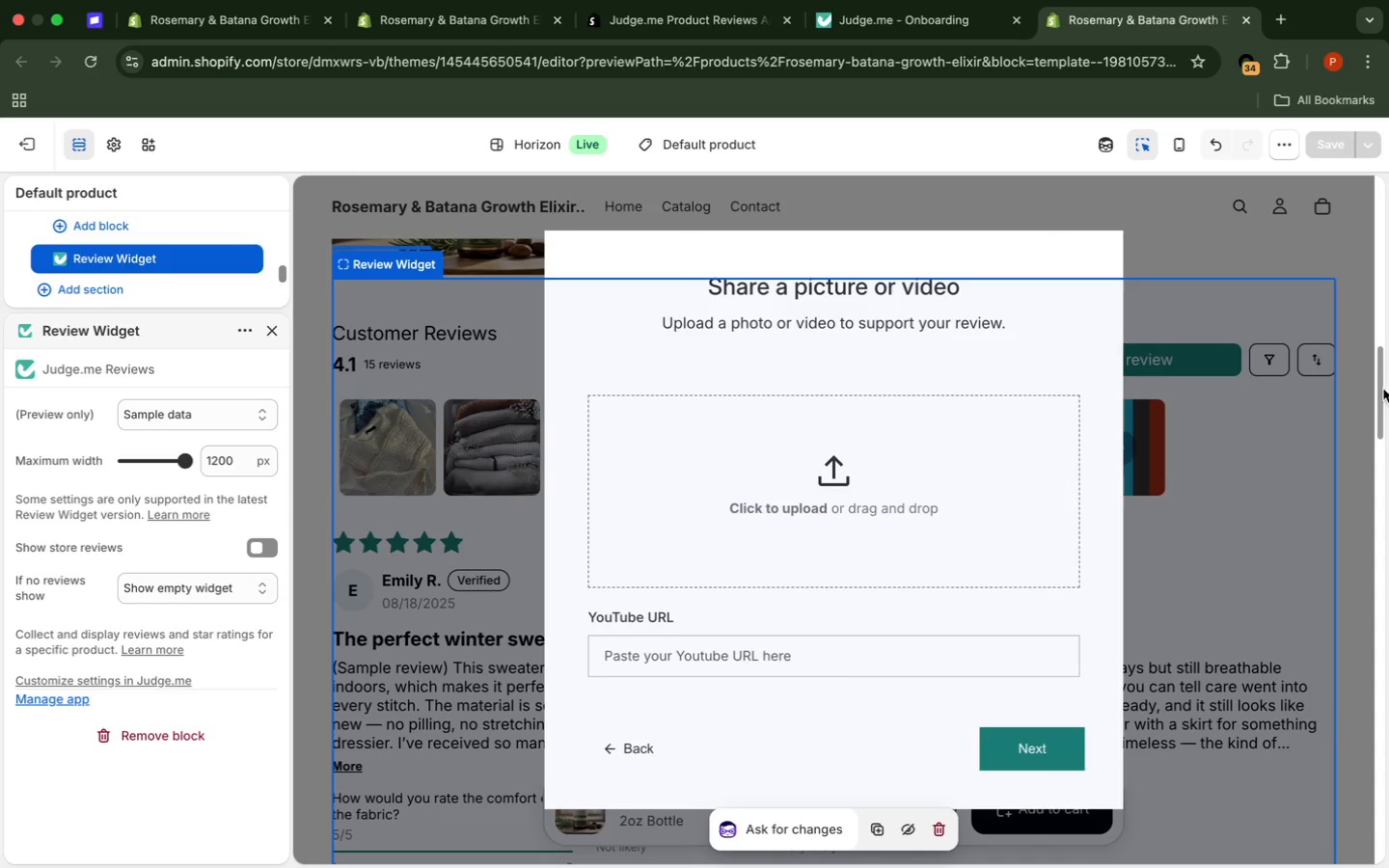 
left_click([1377, 393])
 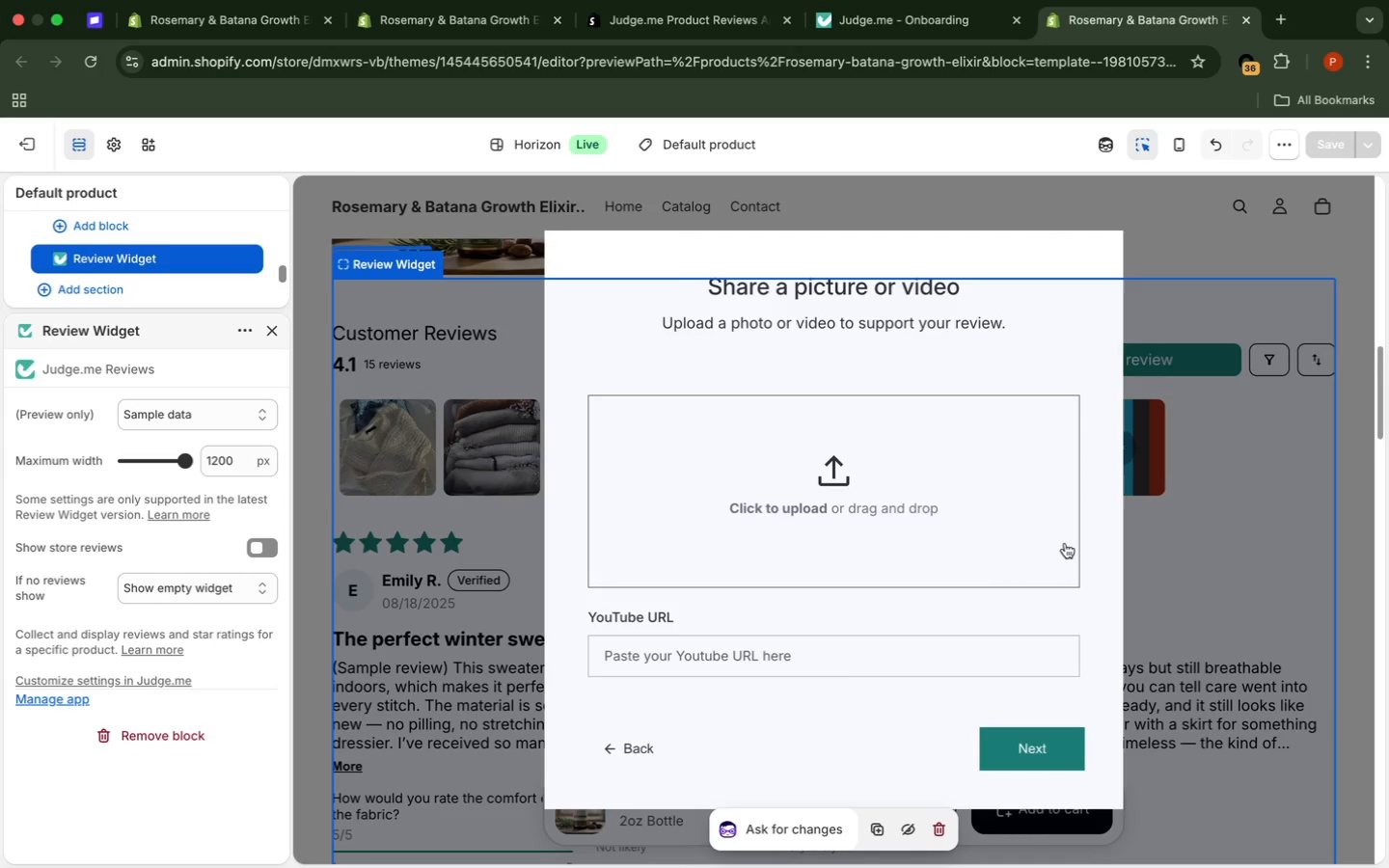 
left_click([1097, 513])
 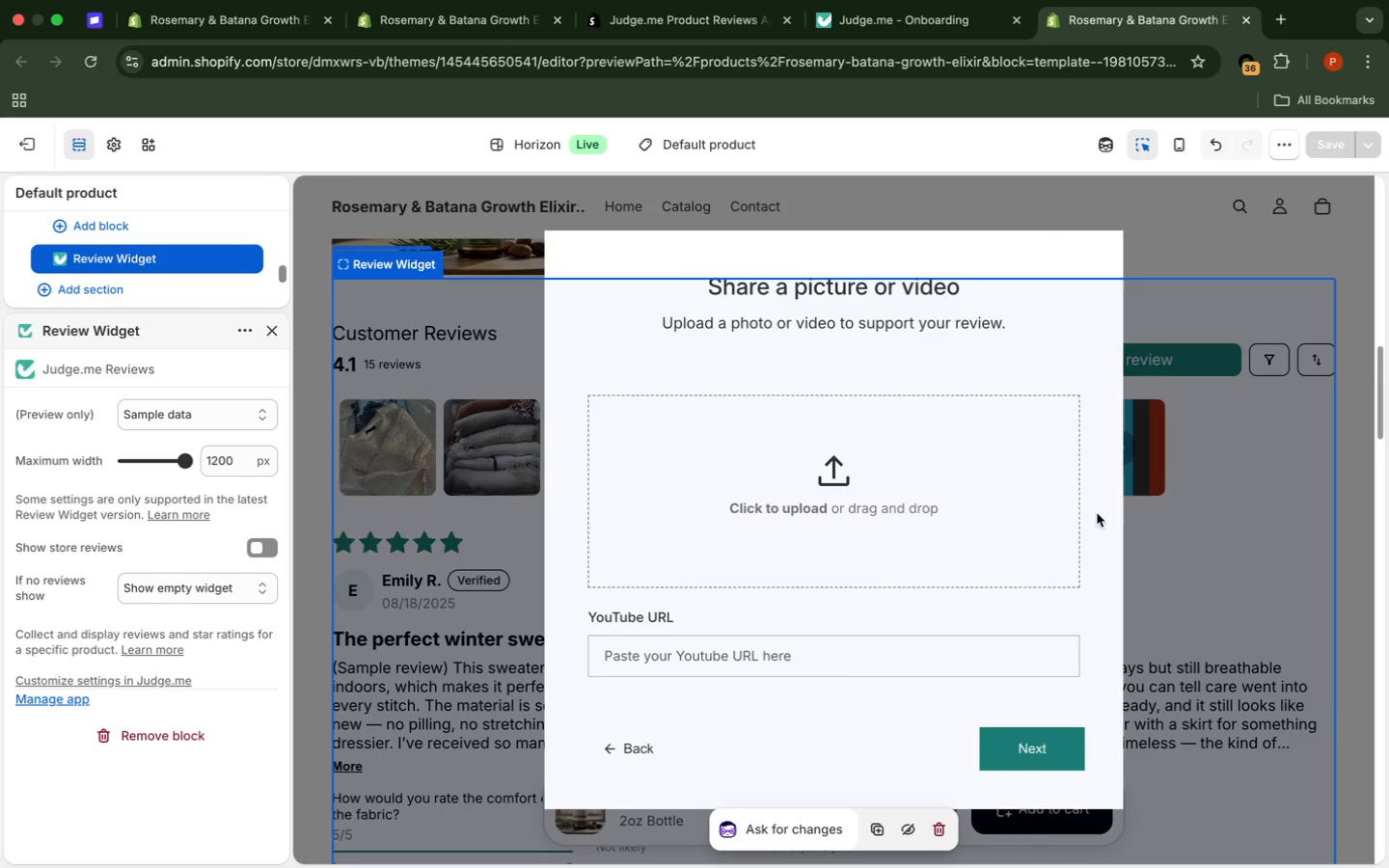 
left_click([1097, 513])
 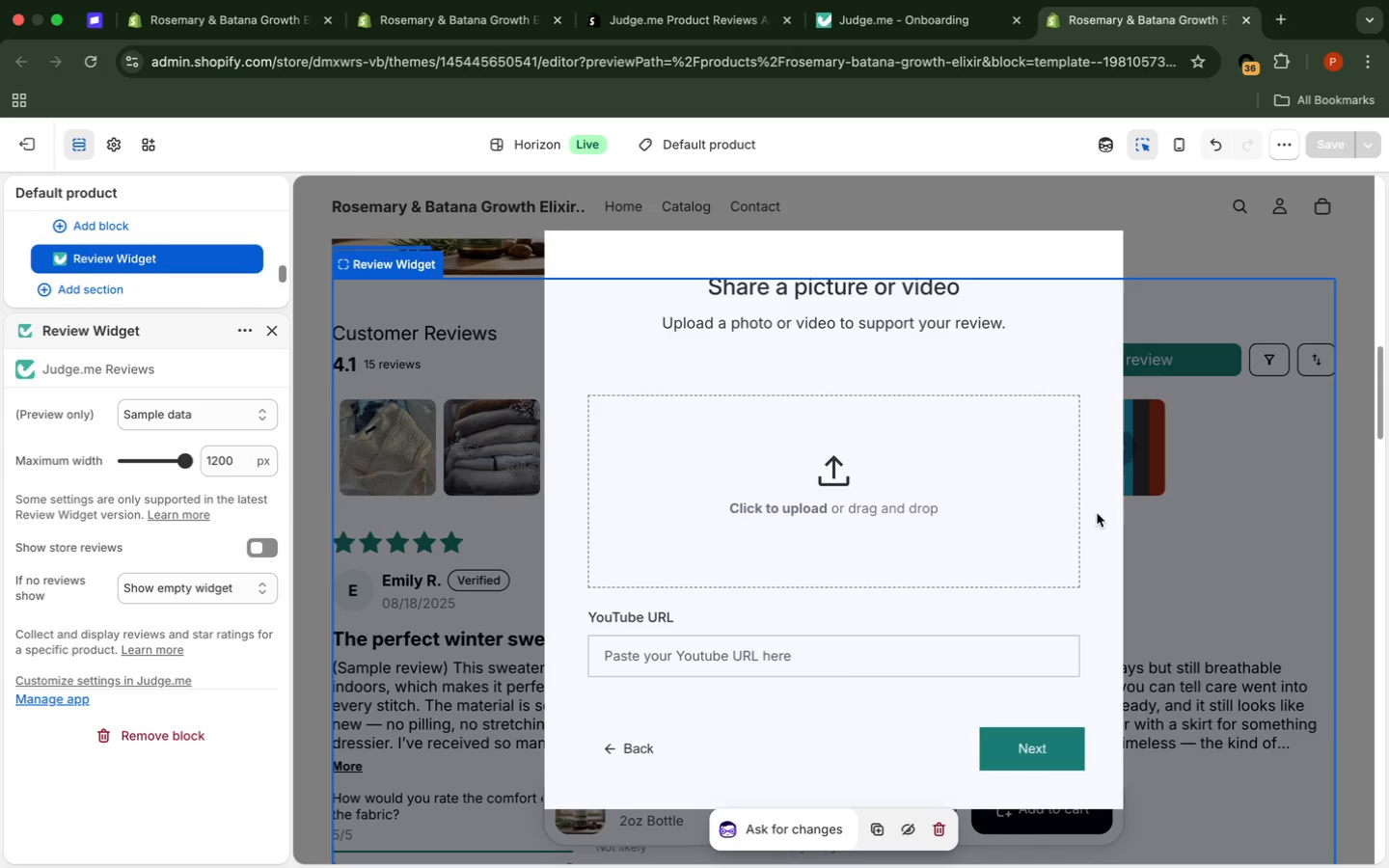 
scroll: coordinate [1097, 513], scroll_direction: down, amount: 6.0
 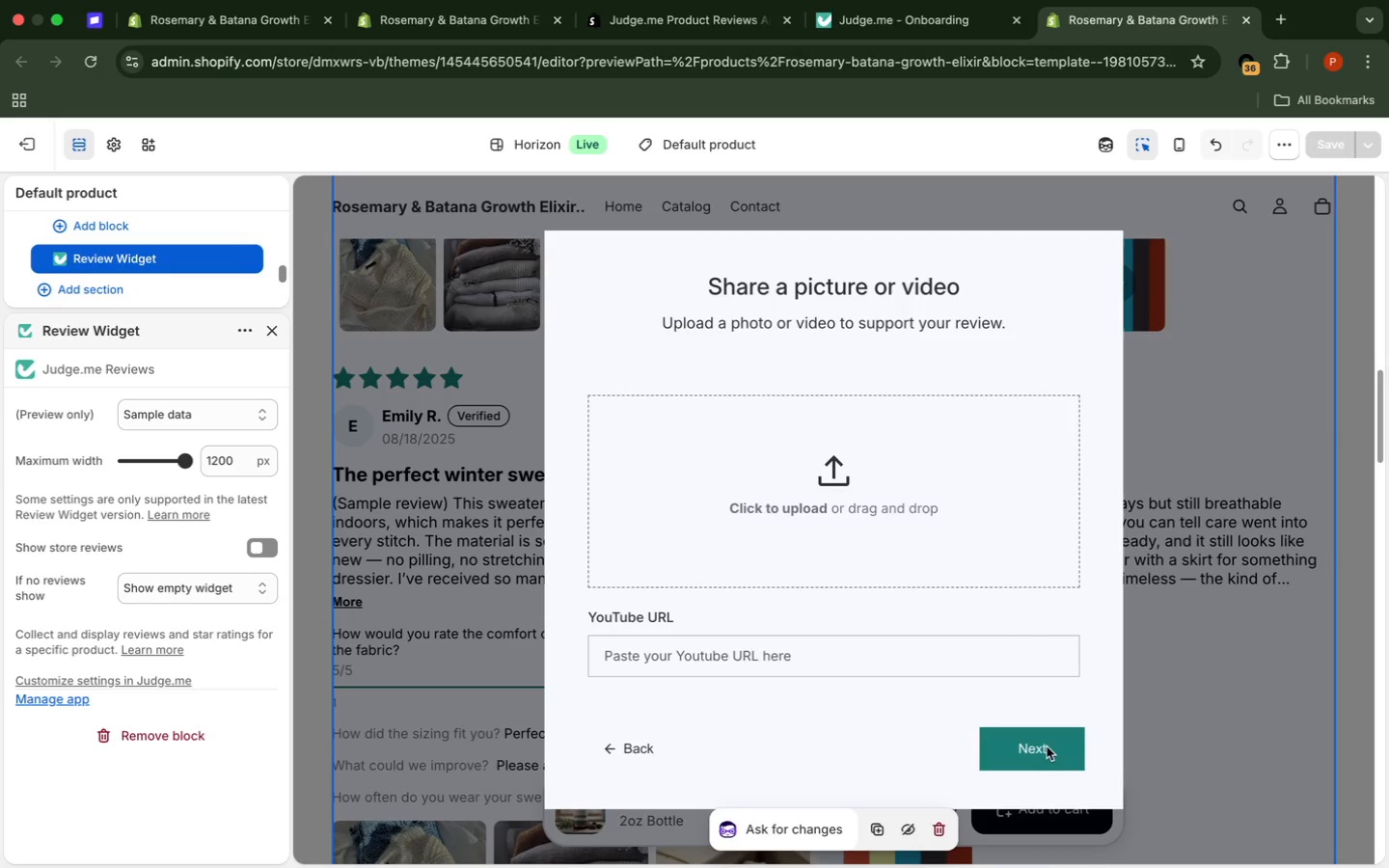 
left_click([1049, 746])
 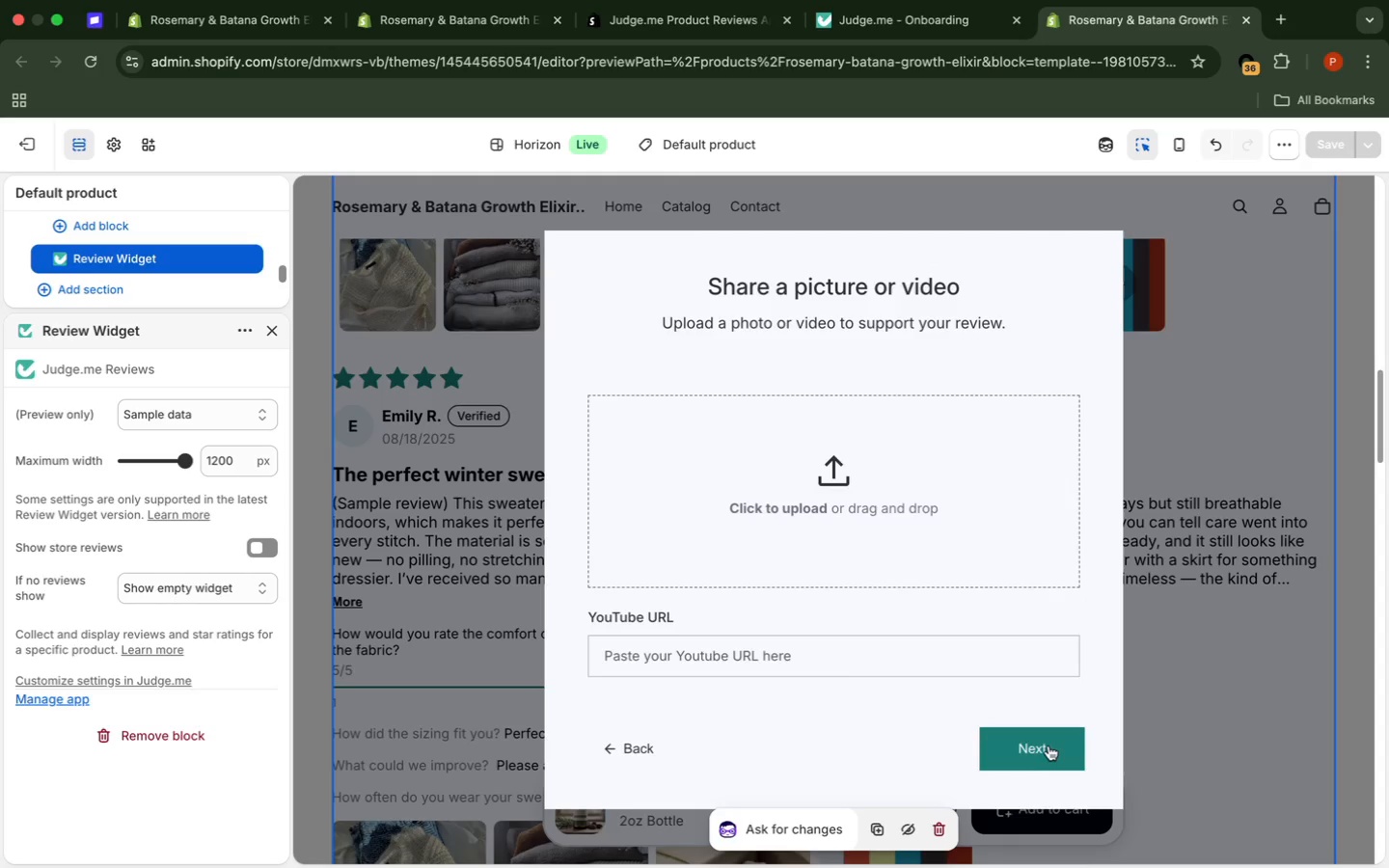 
left_click([1049, 746])
 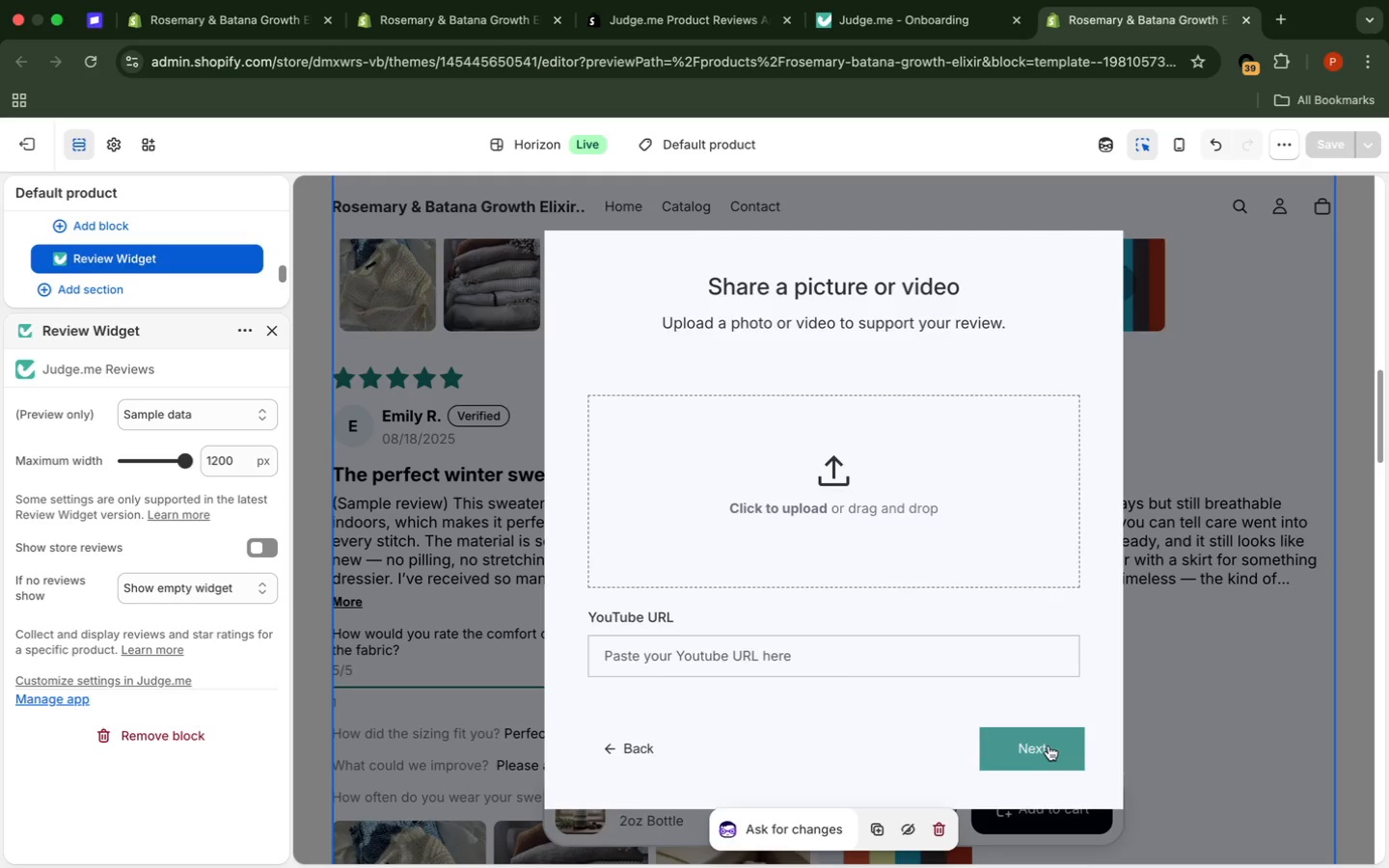 
left_click([1049, 746])
 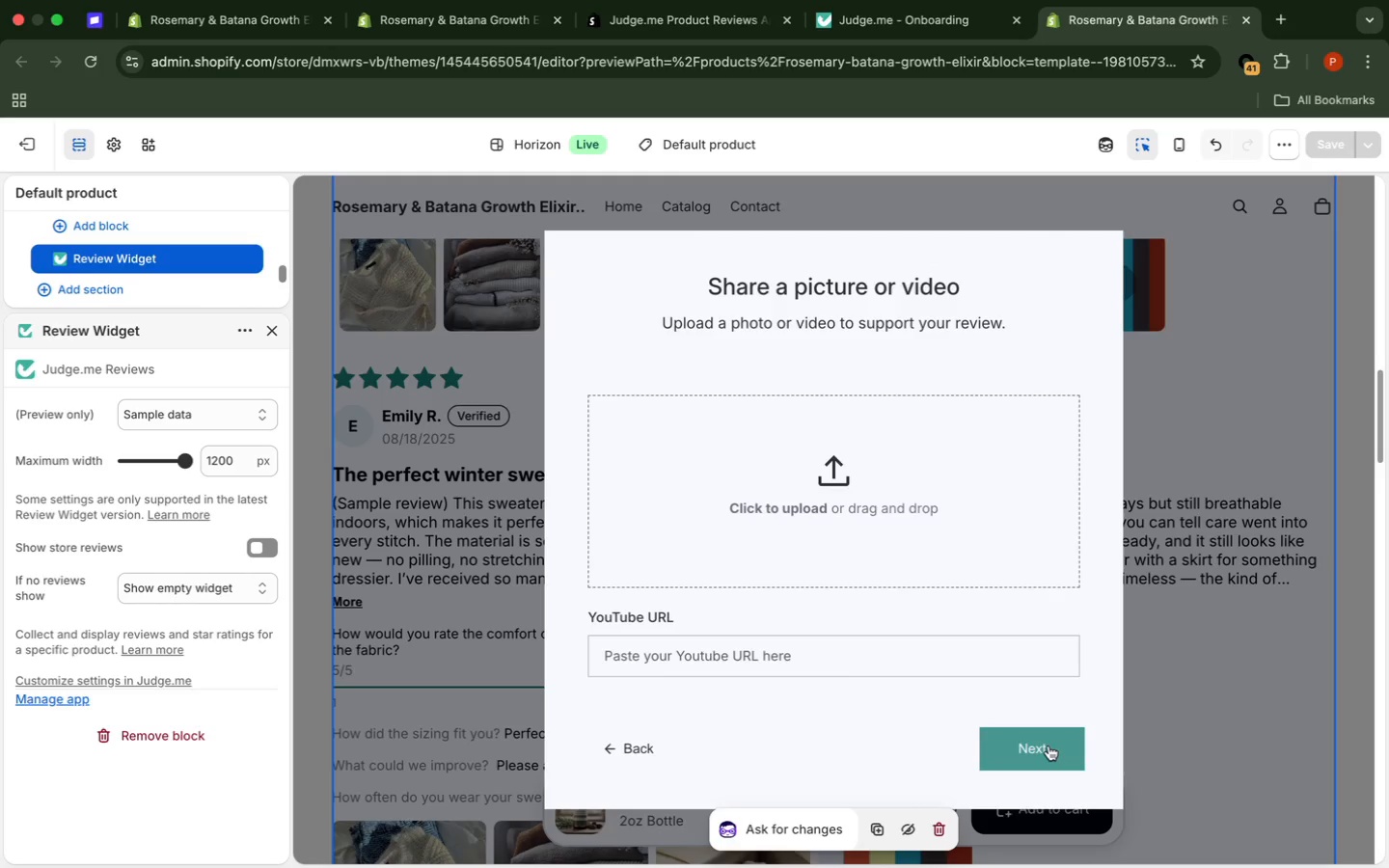 
left_click([1049, 746])
 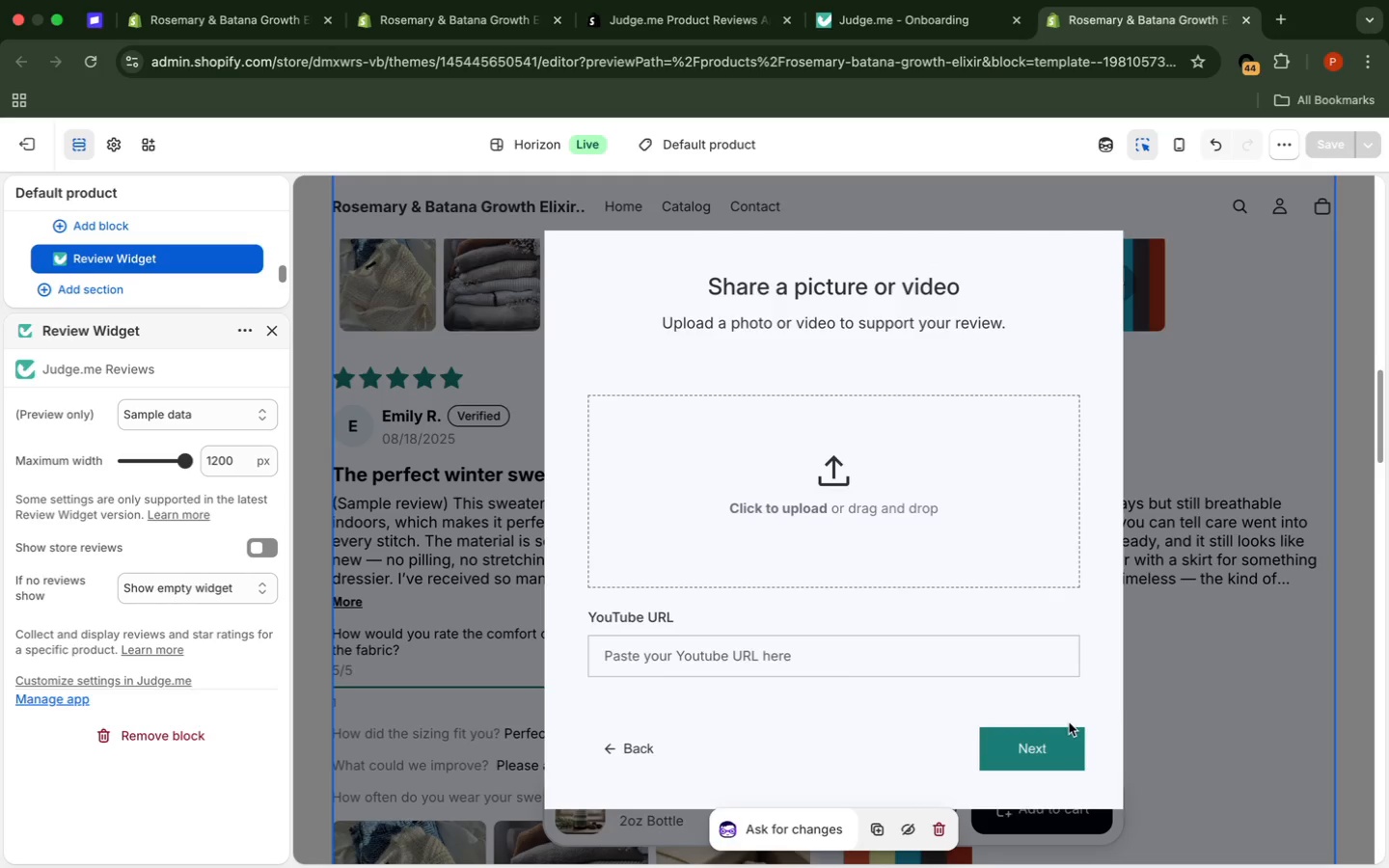 
left_click([1212, 678])